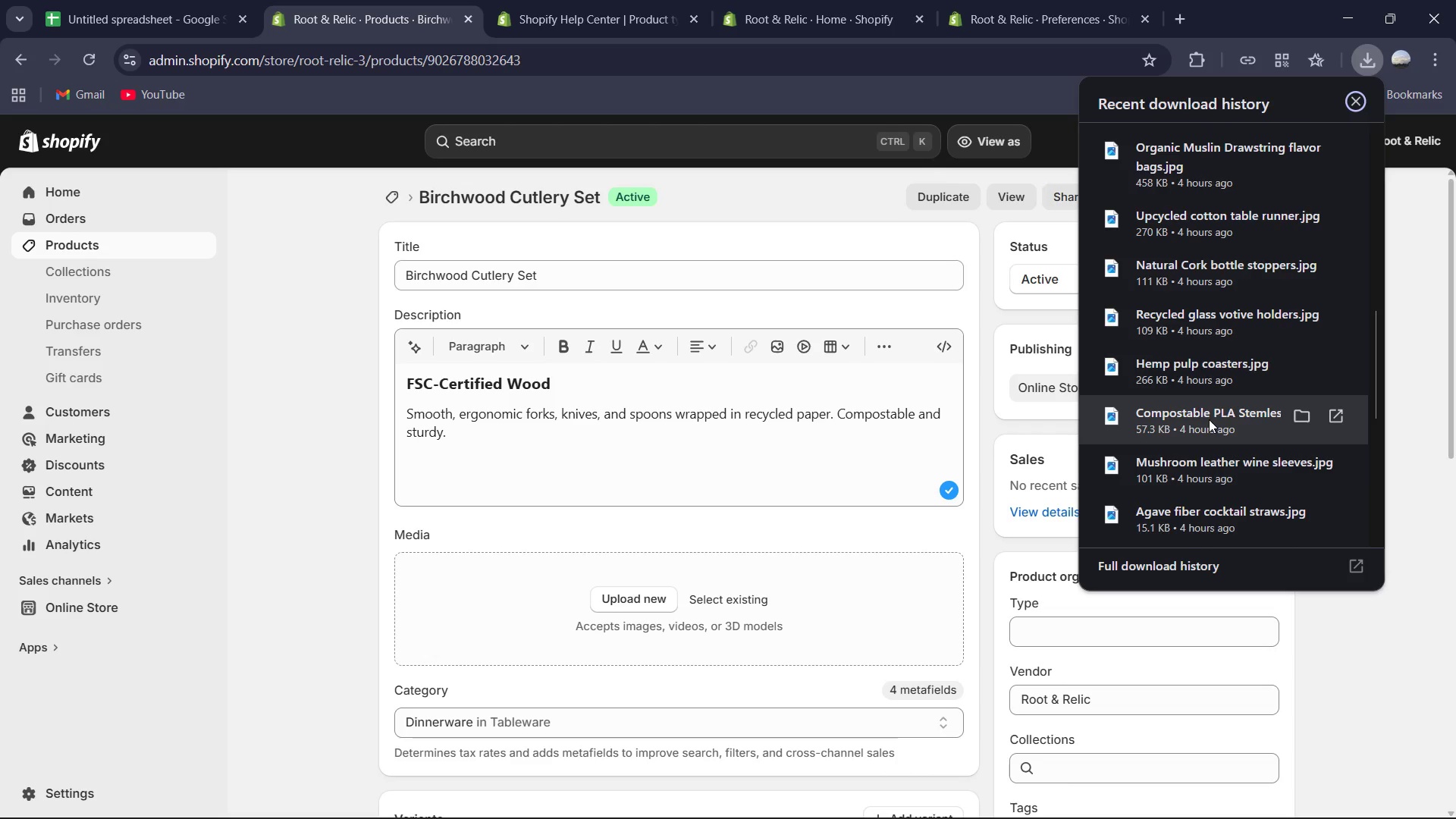 
double_click([1209, 419])
 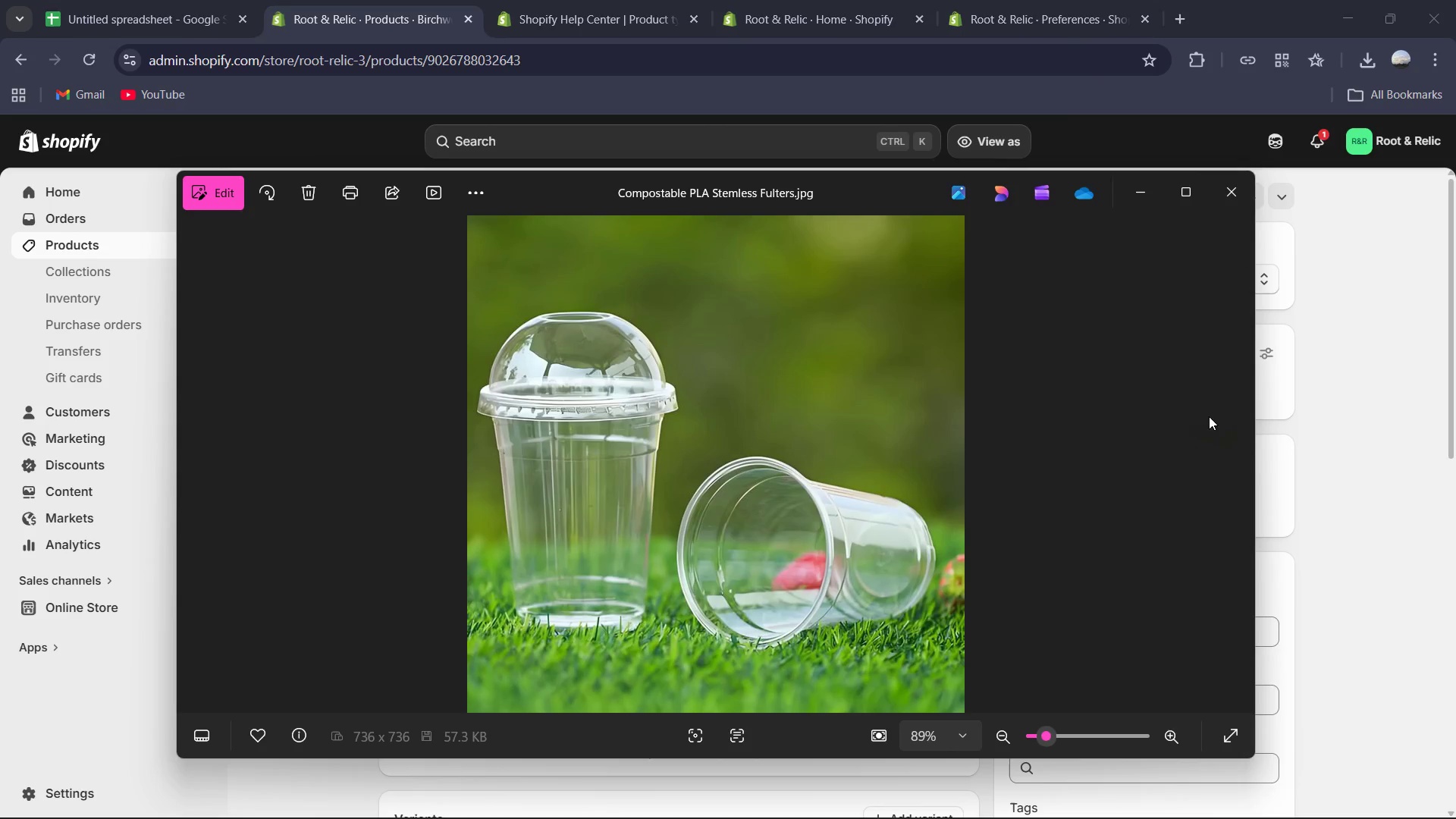 
left_click([1242, 196])
 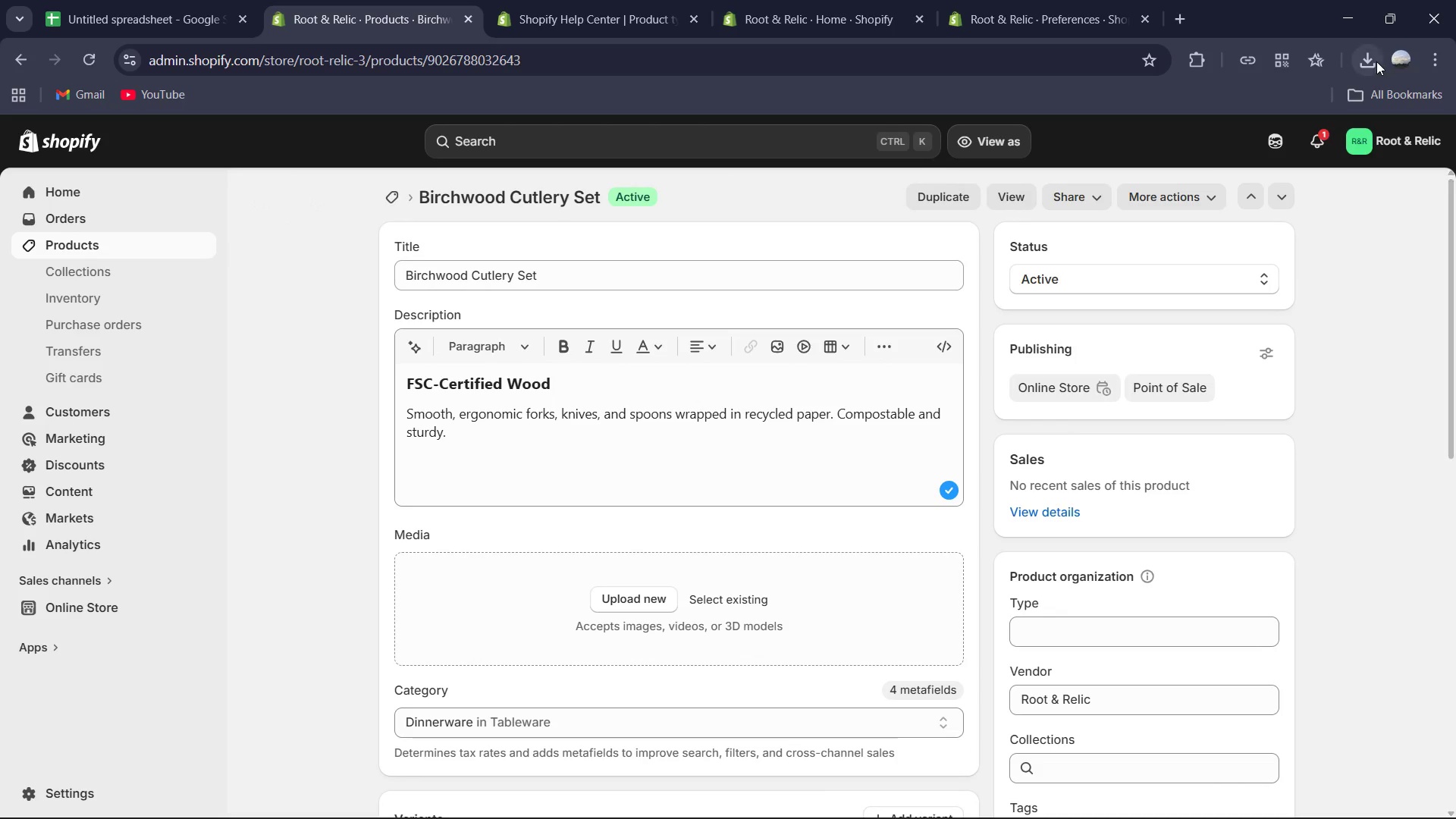 
left_click([1376, 61])
 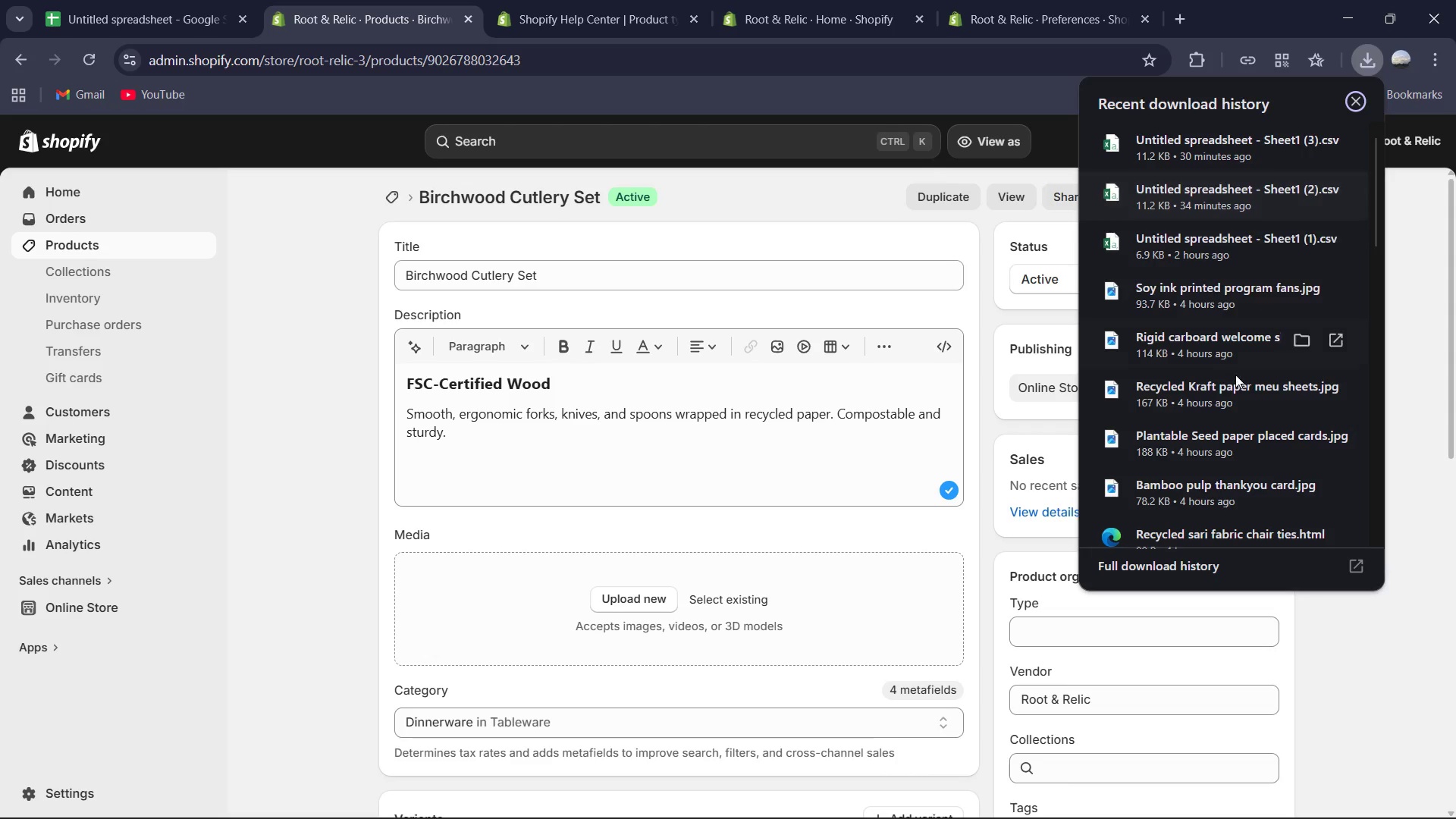 
scroll: coordinate [1210, 415], scroll_direction: down, amount: 8.0
 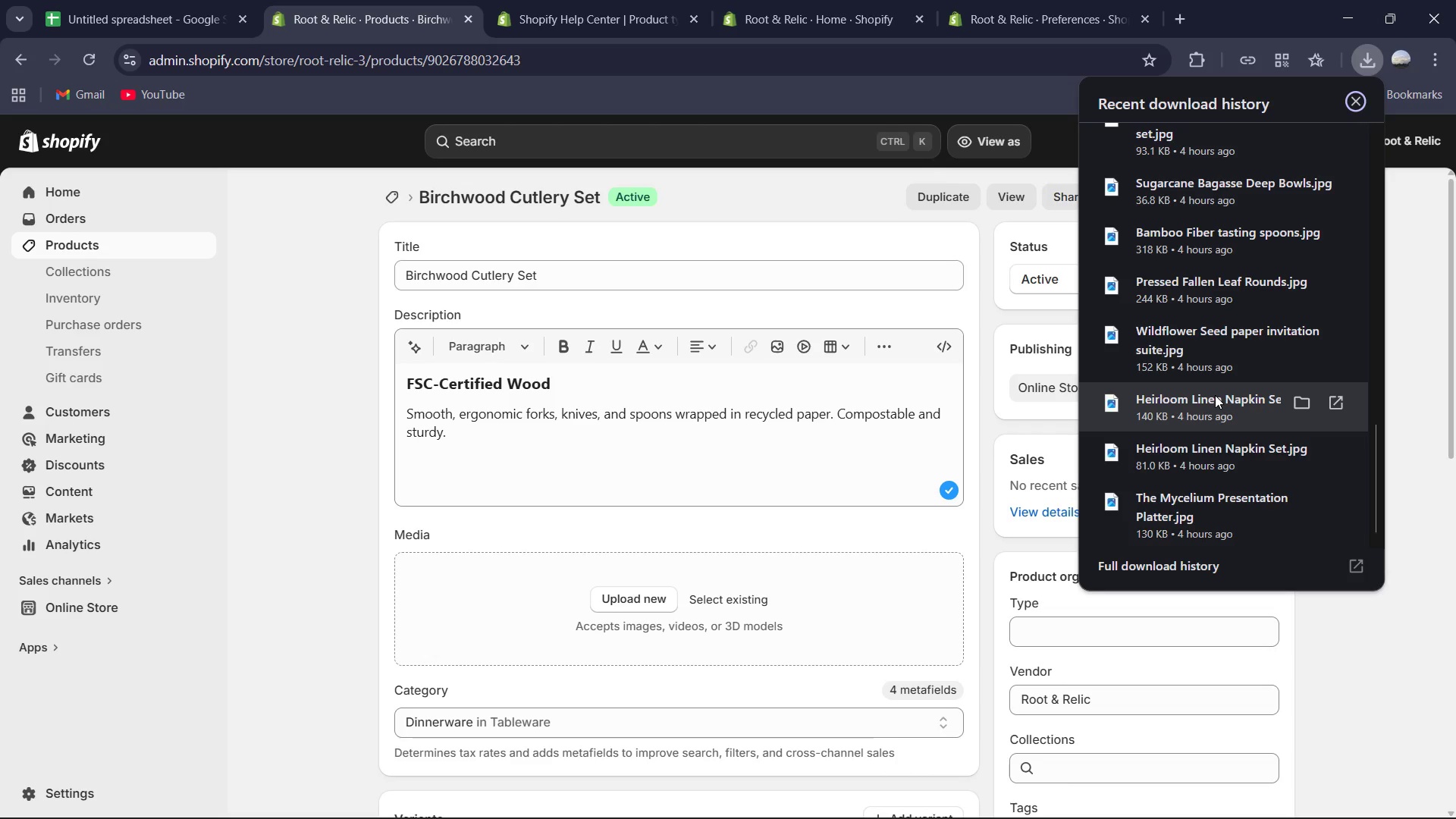 
wait(5.51)
 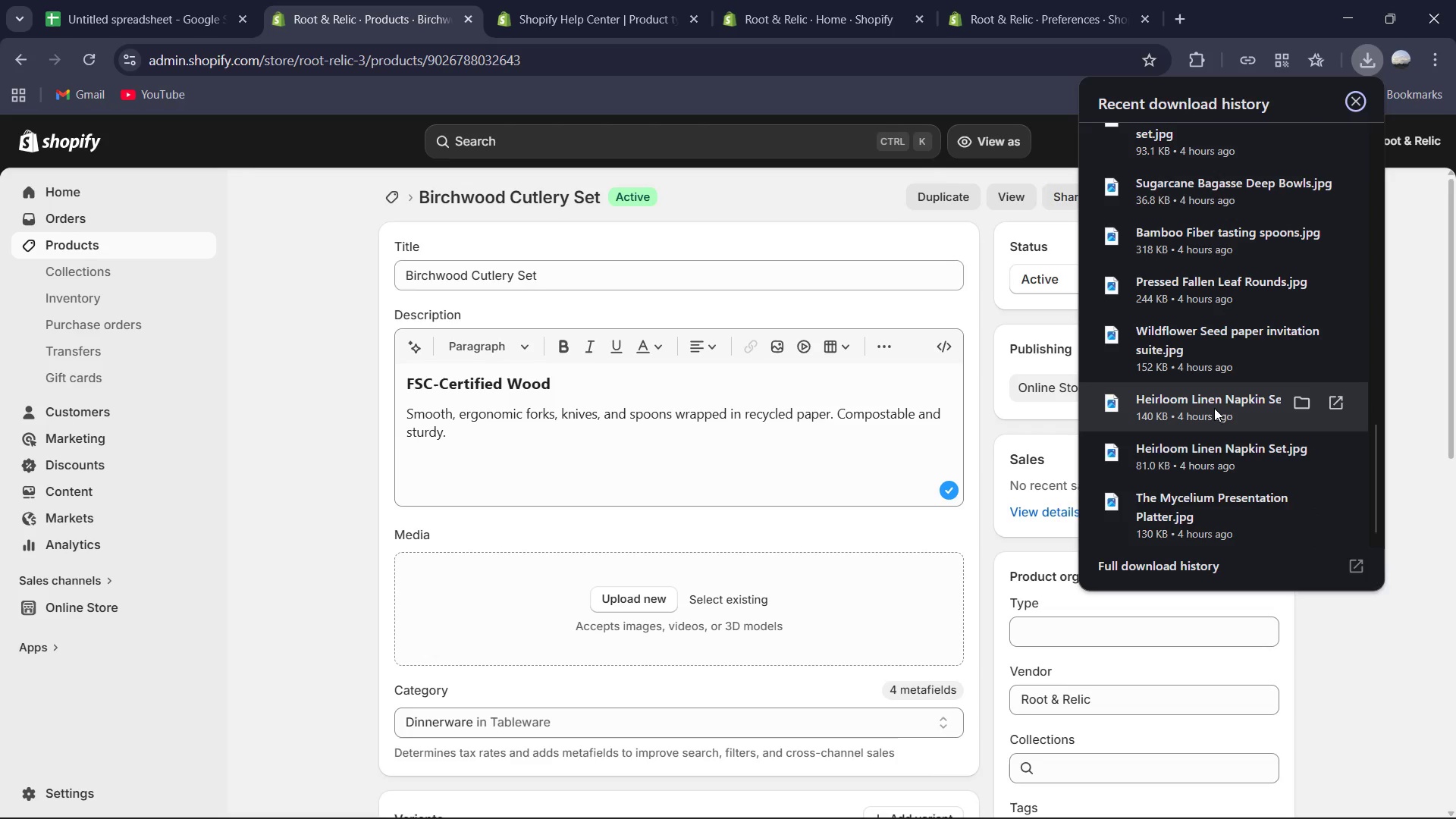 
scroll: coordinate [1220, 173], scroll_direction: up, amount: 1.0
 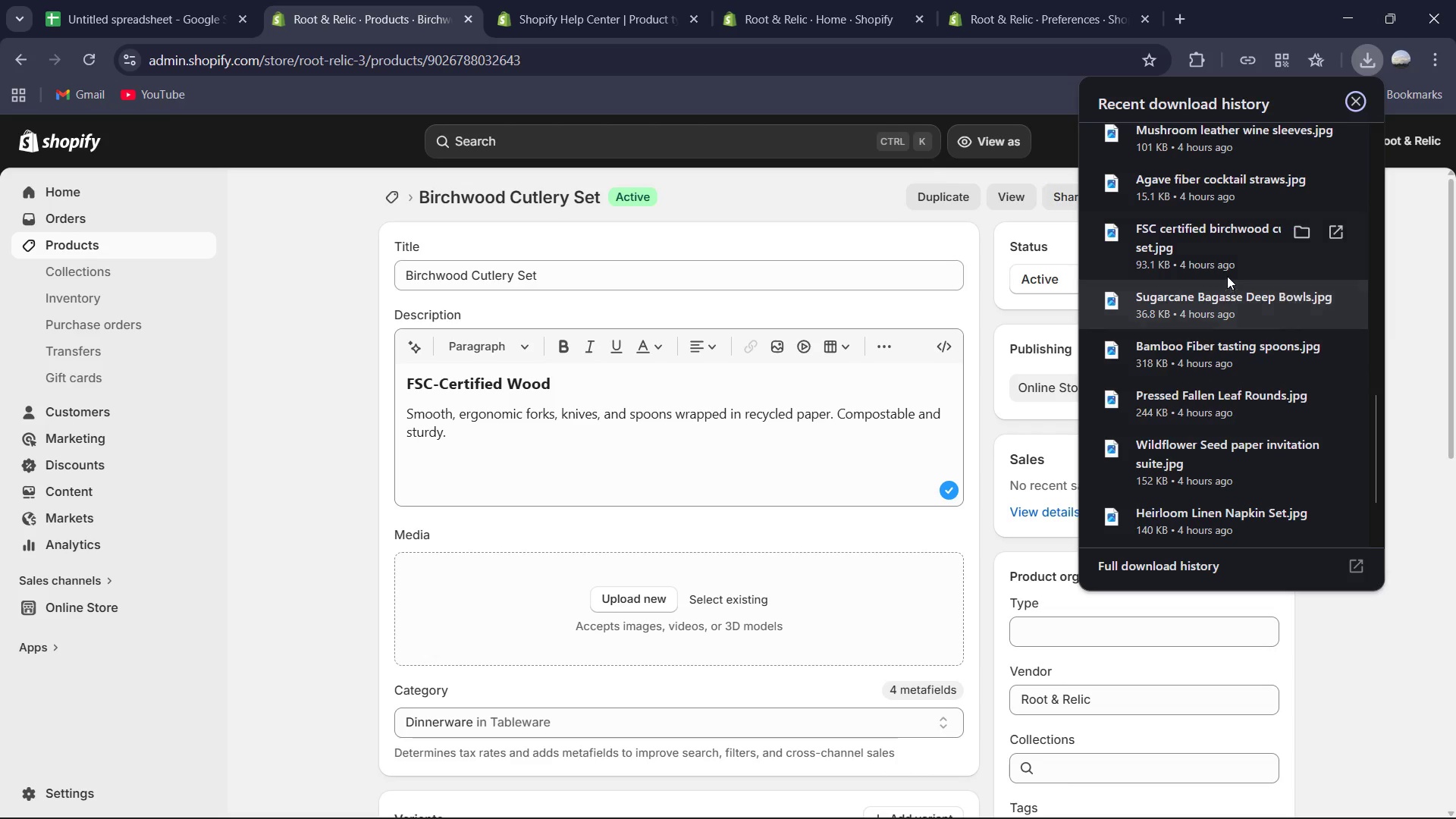 
left_click_drag(start_coordinate=[1212, 239], to_coordinate=[566, 579])
 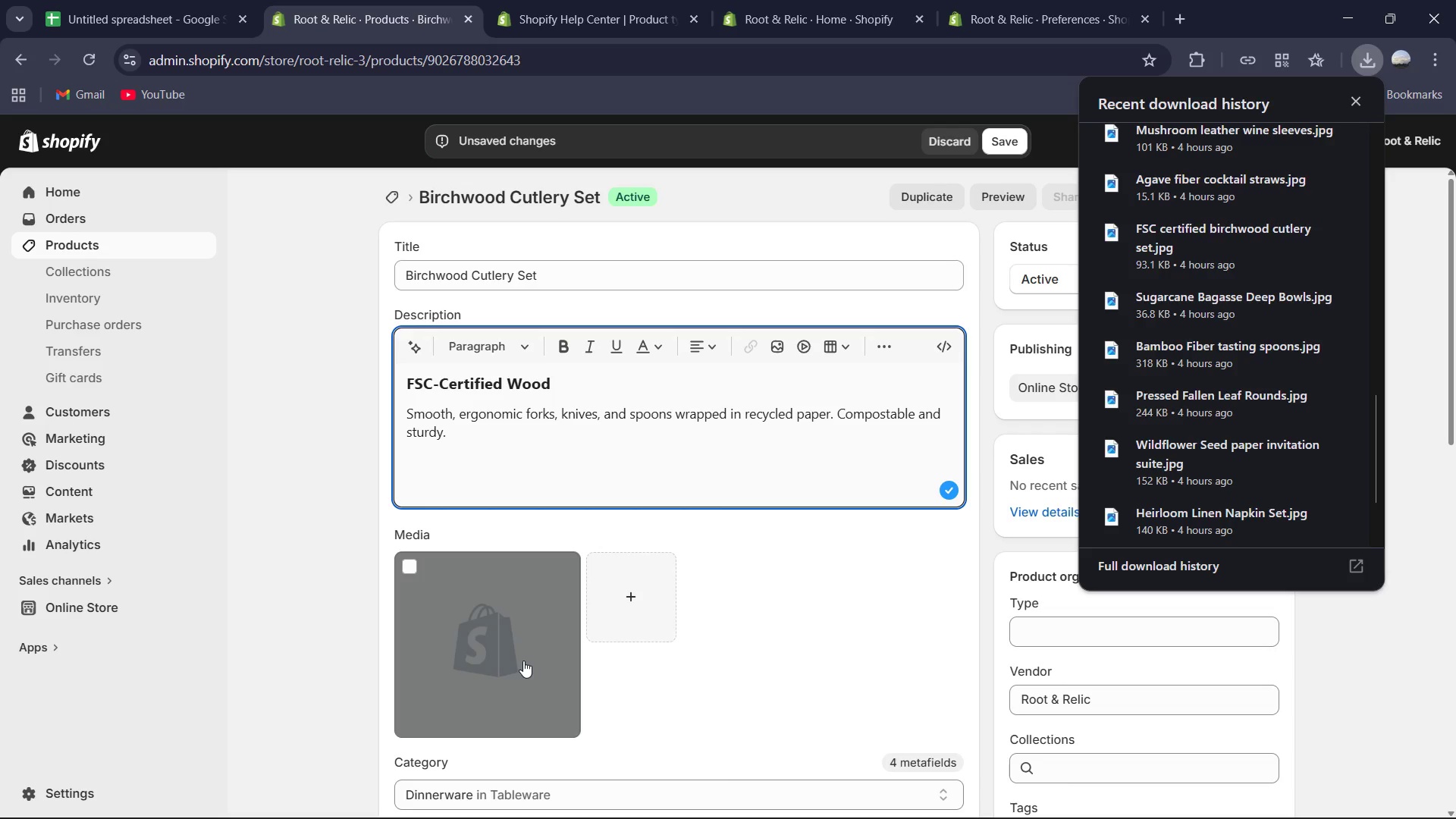 
wait(7.01)
 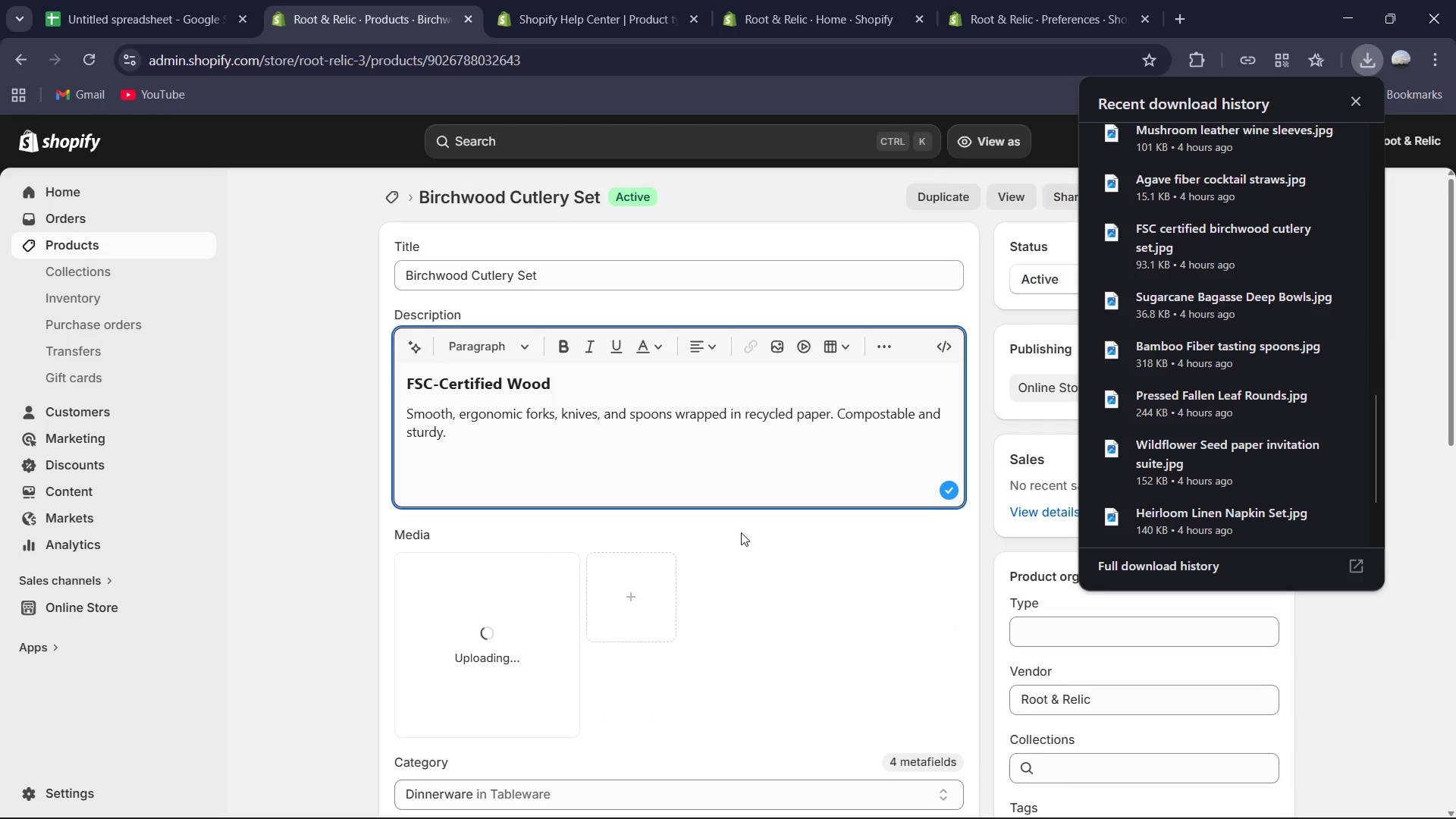 
left_click([1356, 105])
 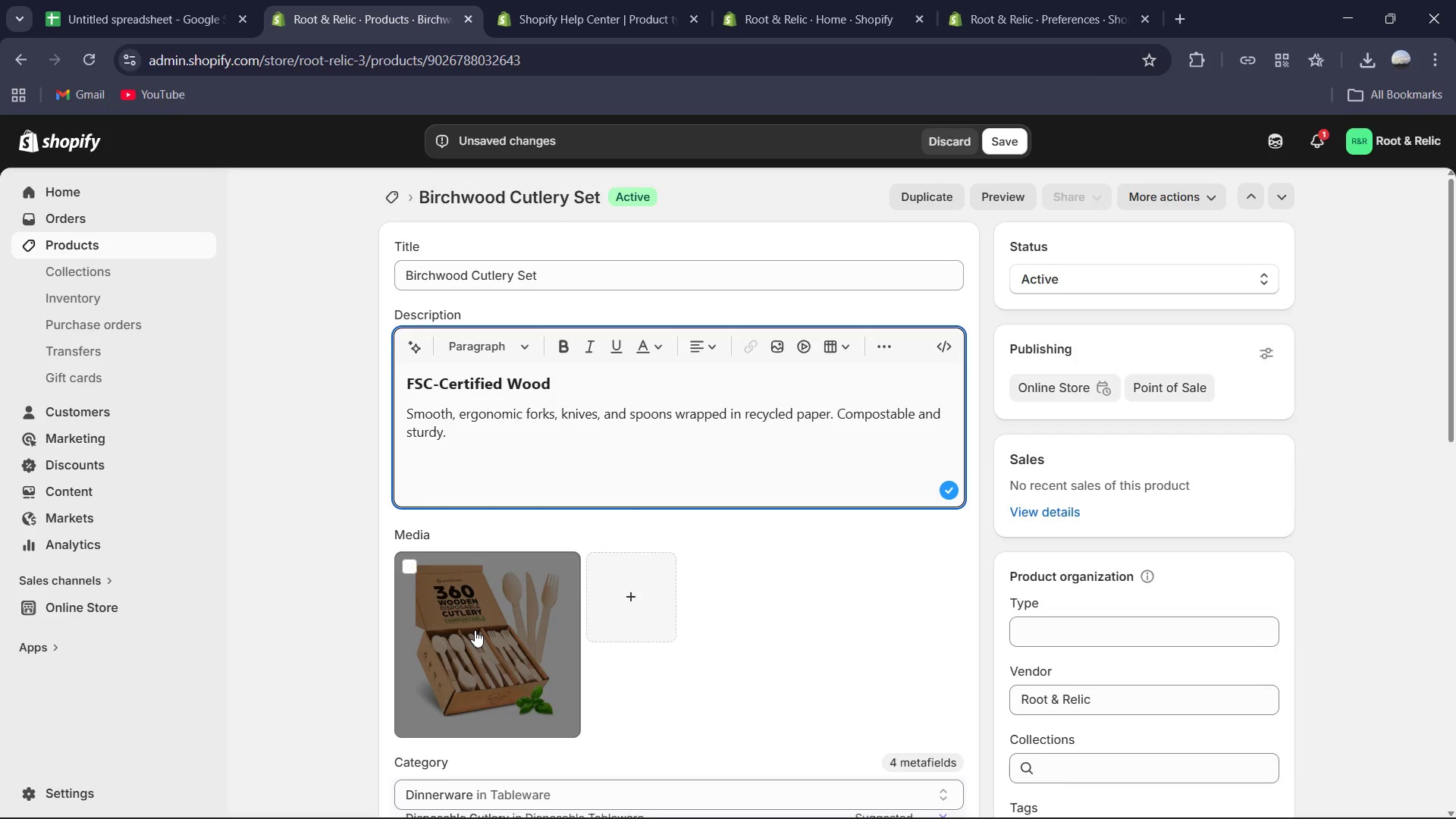 
left_click([475, 630])
 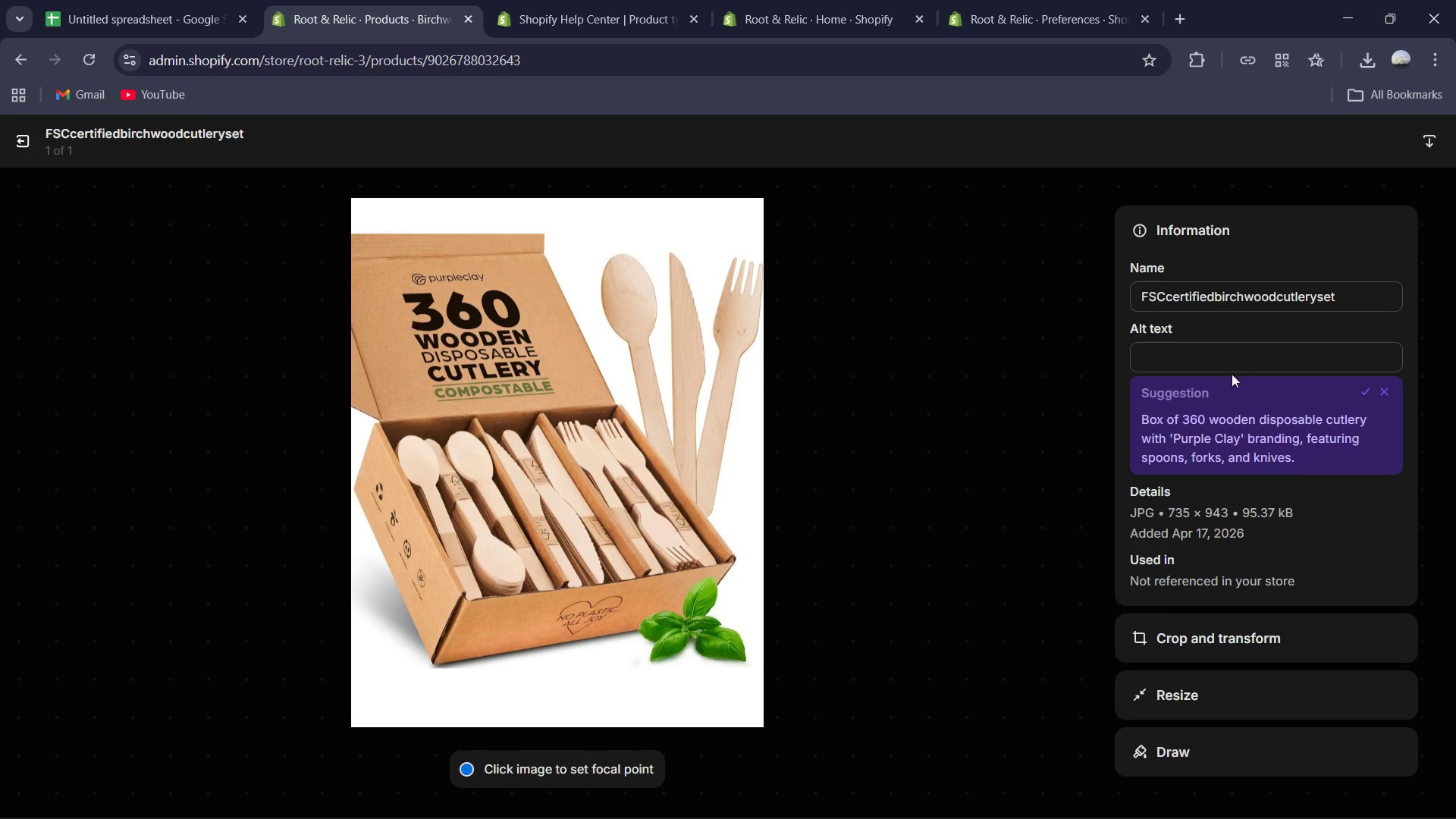 
wait(5.17)
 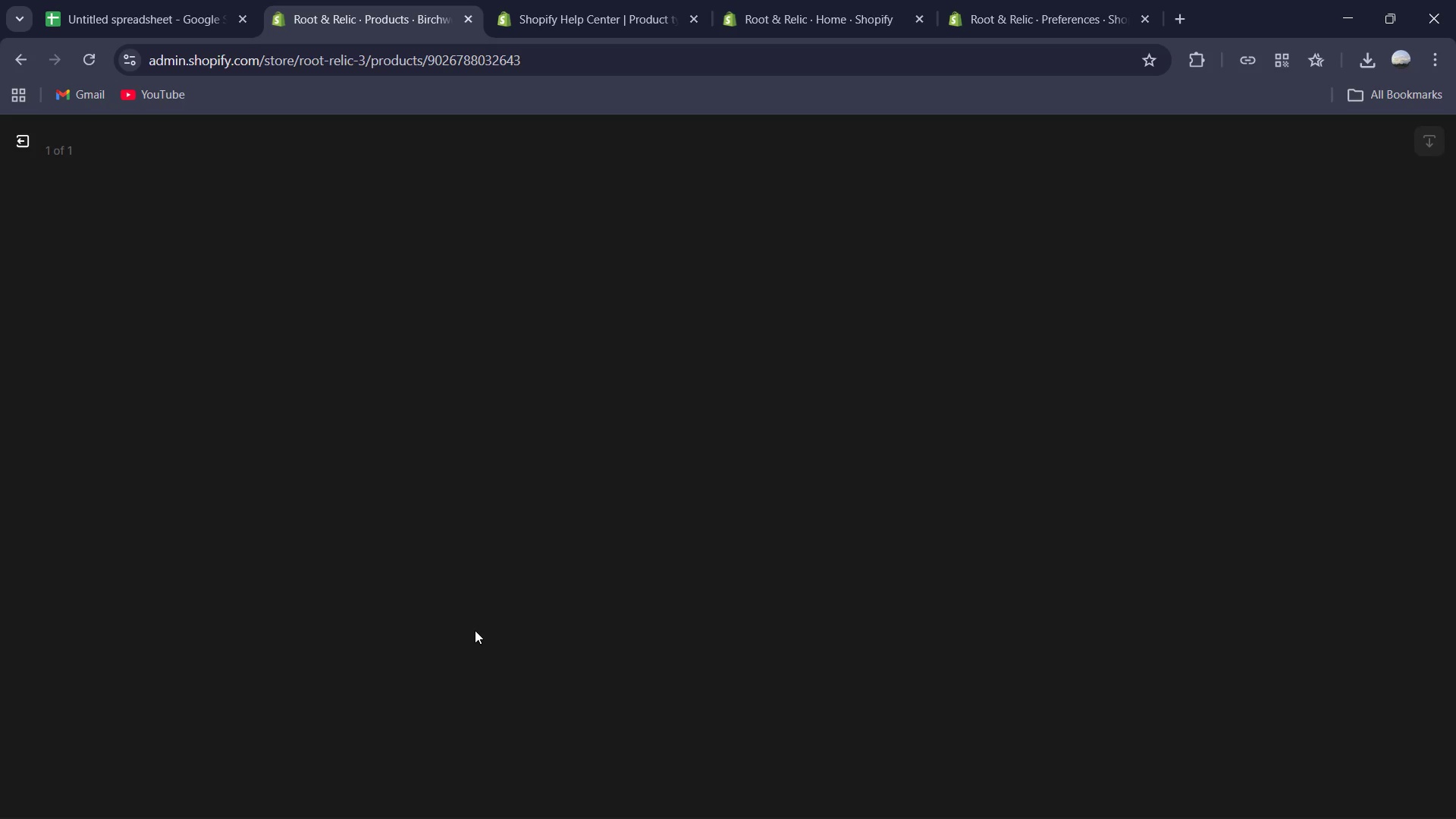 
left_click([1199, 356])
 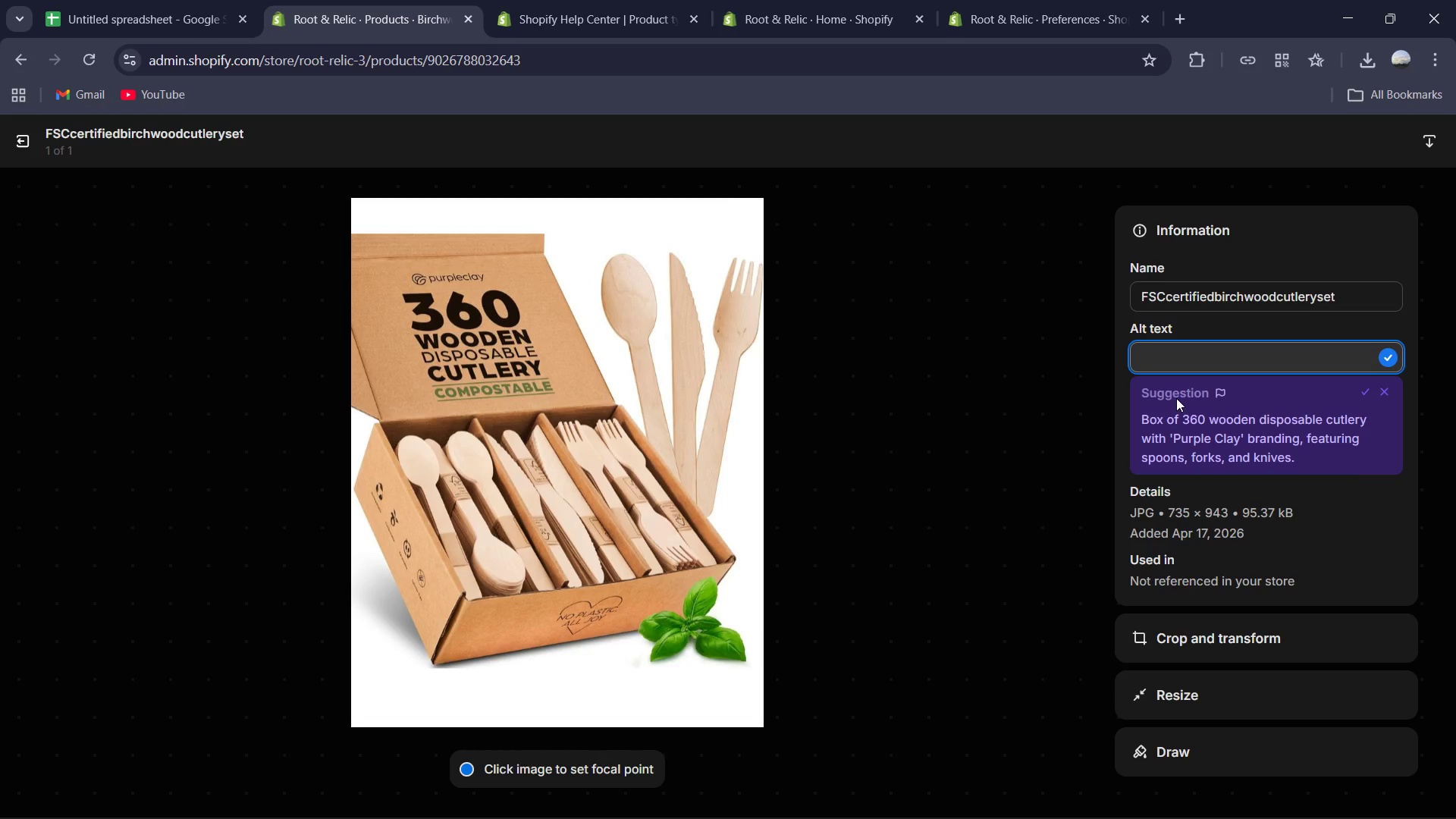 
wait(15.44)
 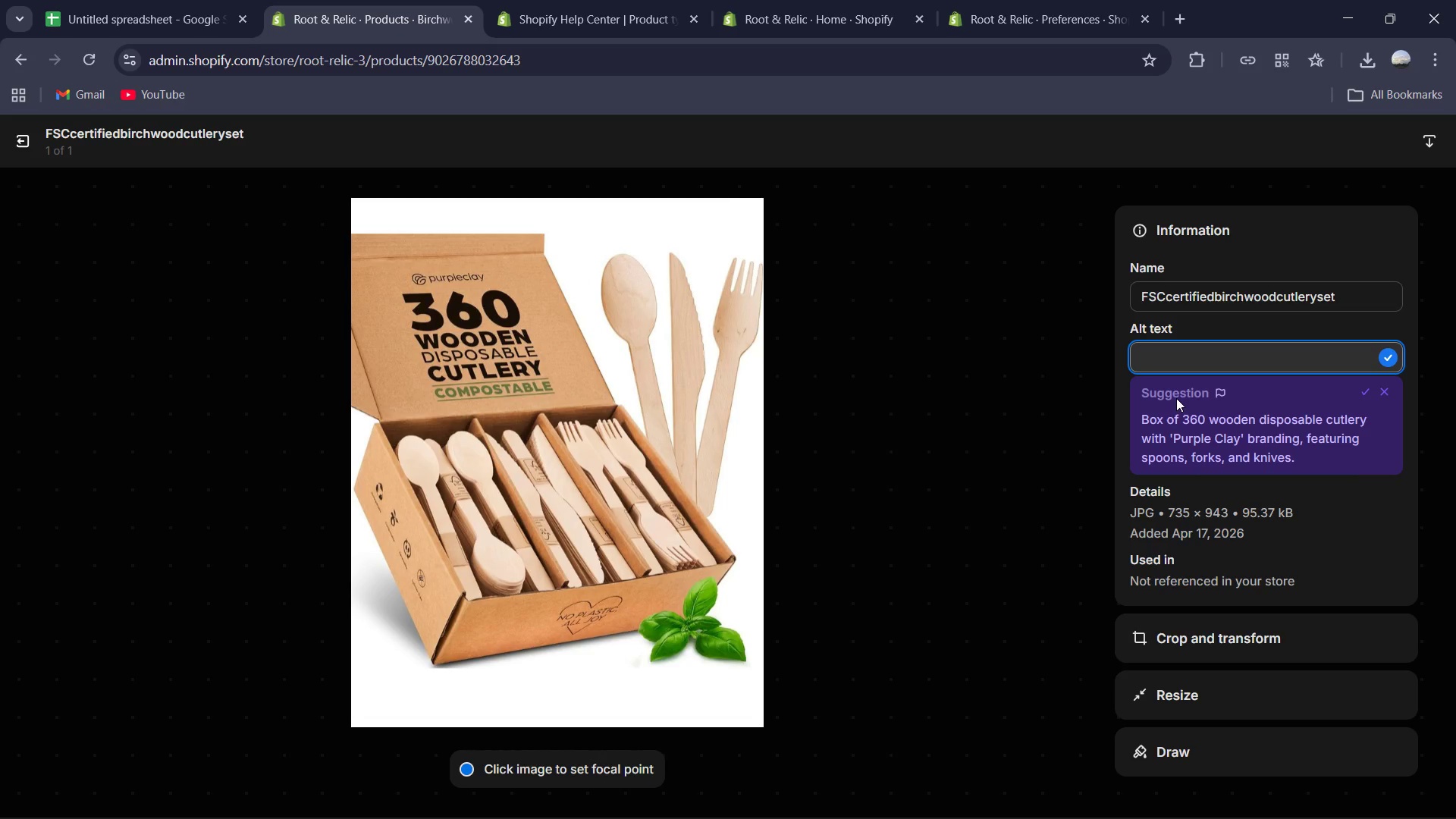 
left_click([1169, 302])
 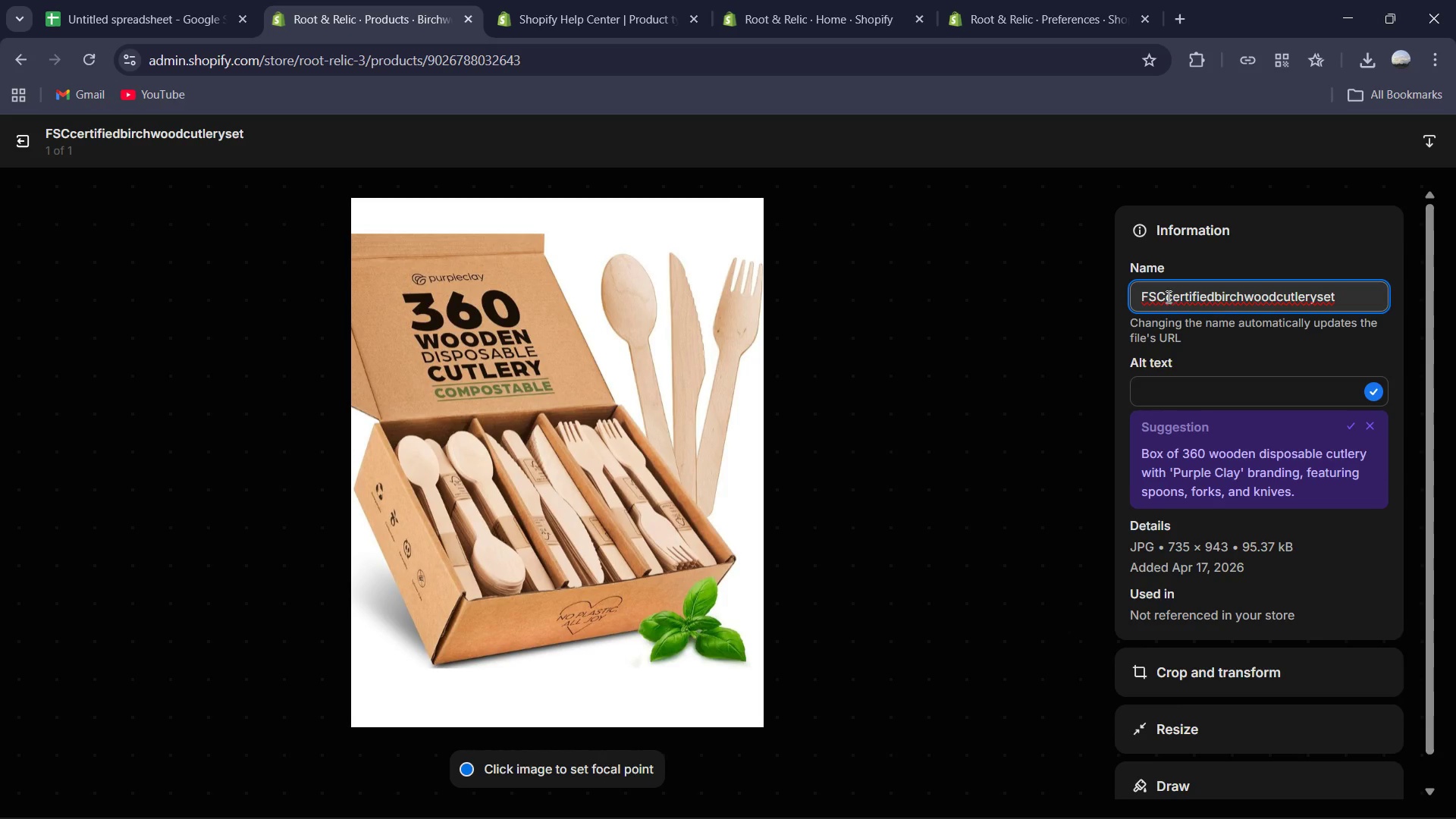 
left_click([1166, 295])
 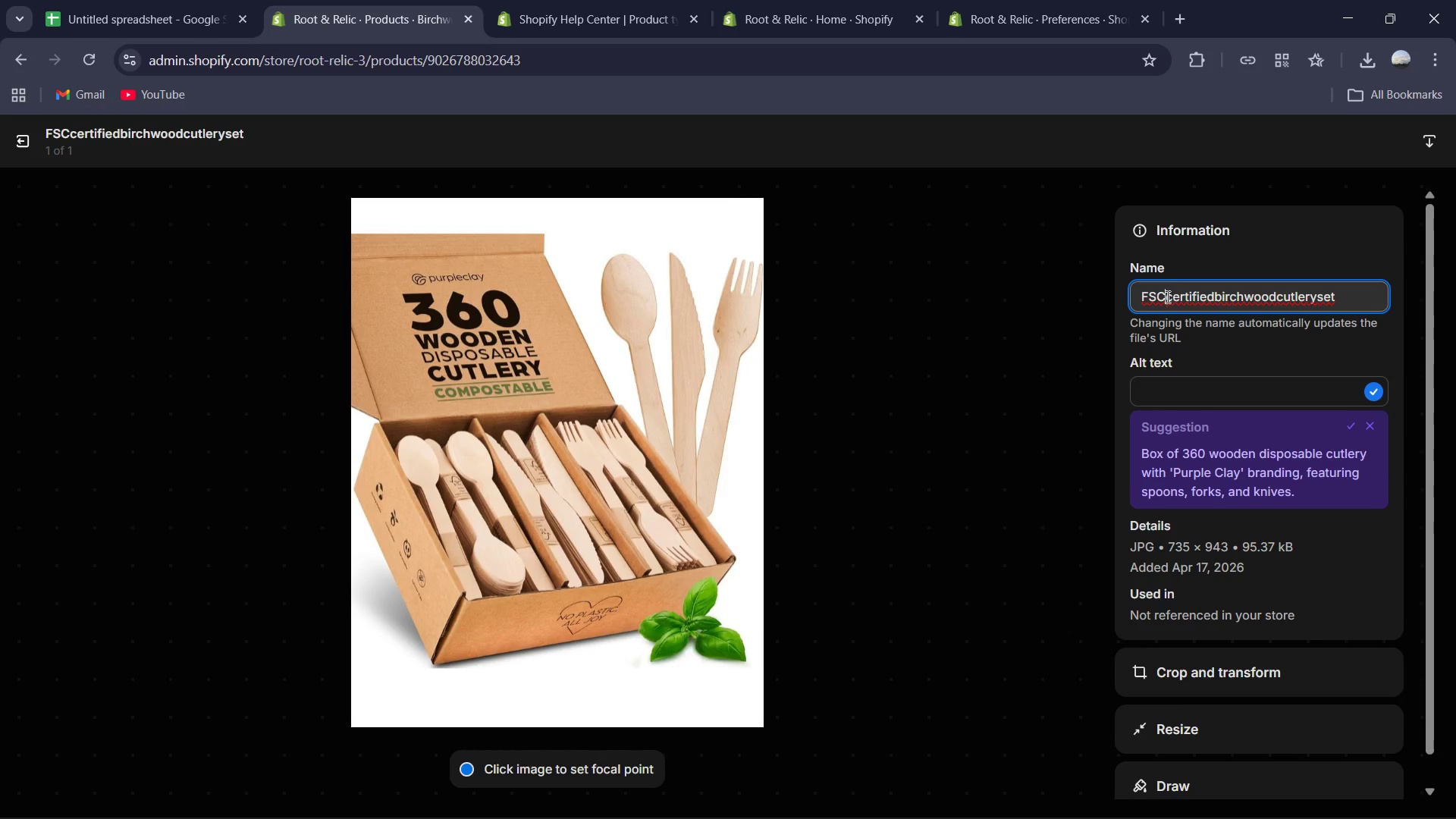 
key(Space)
 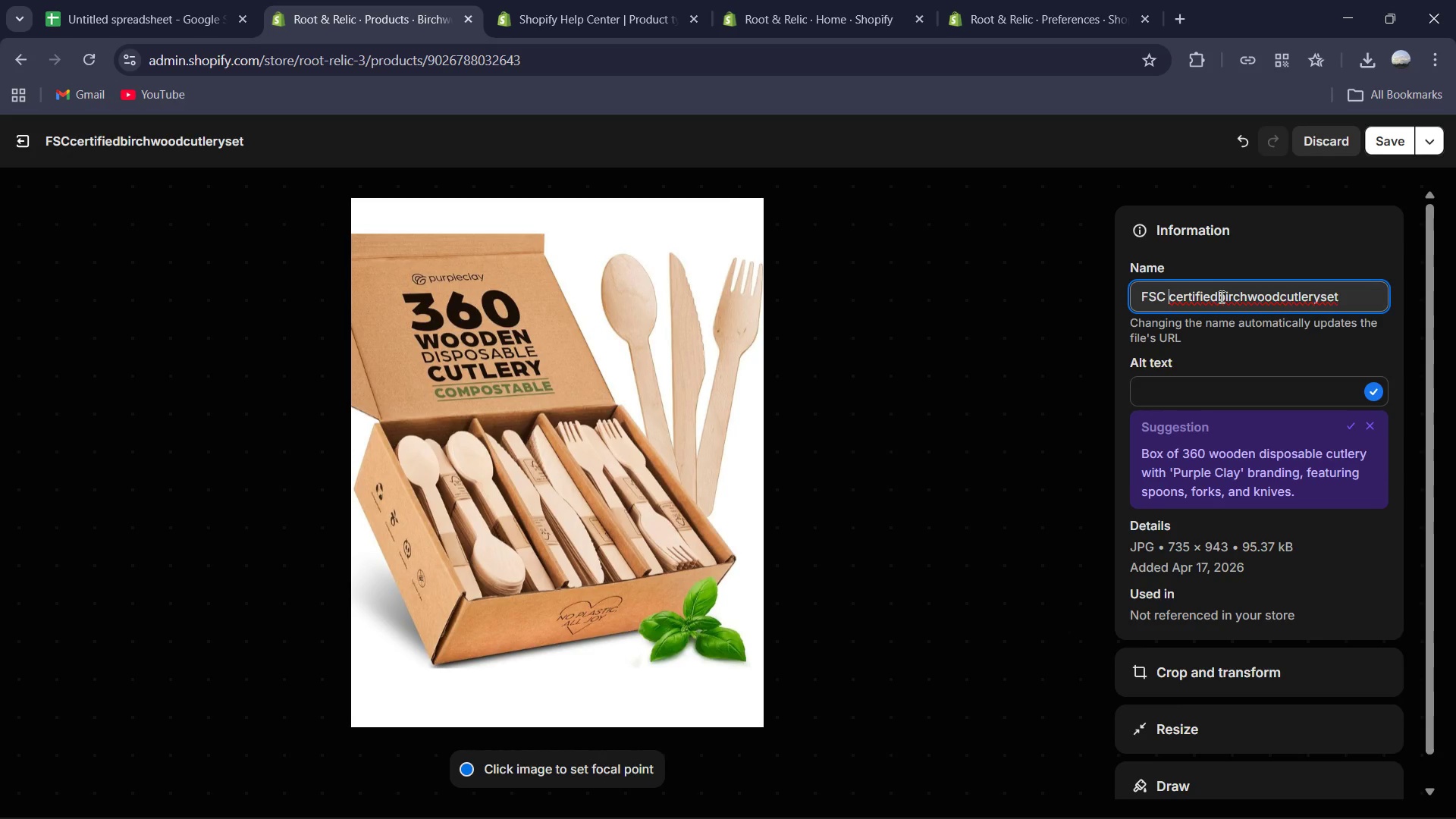 
key(Space)
 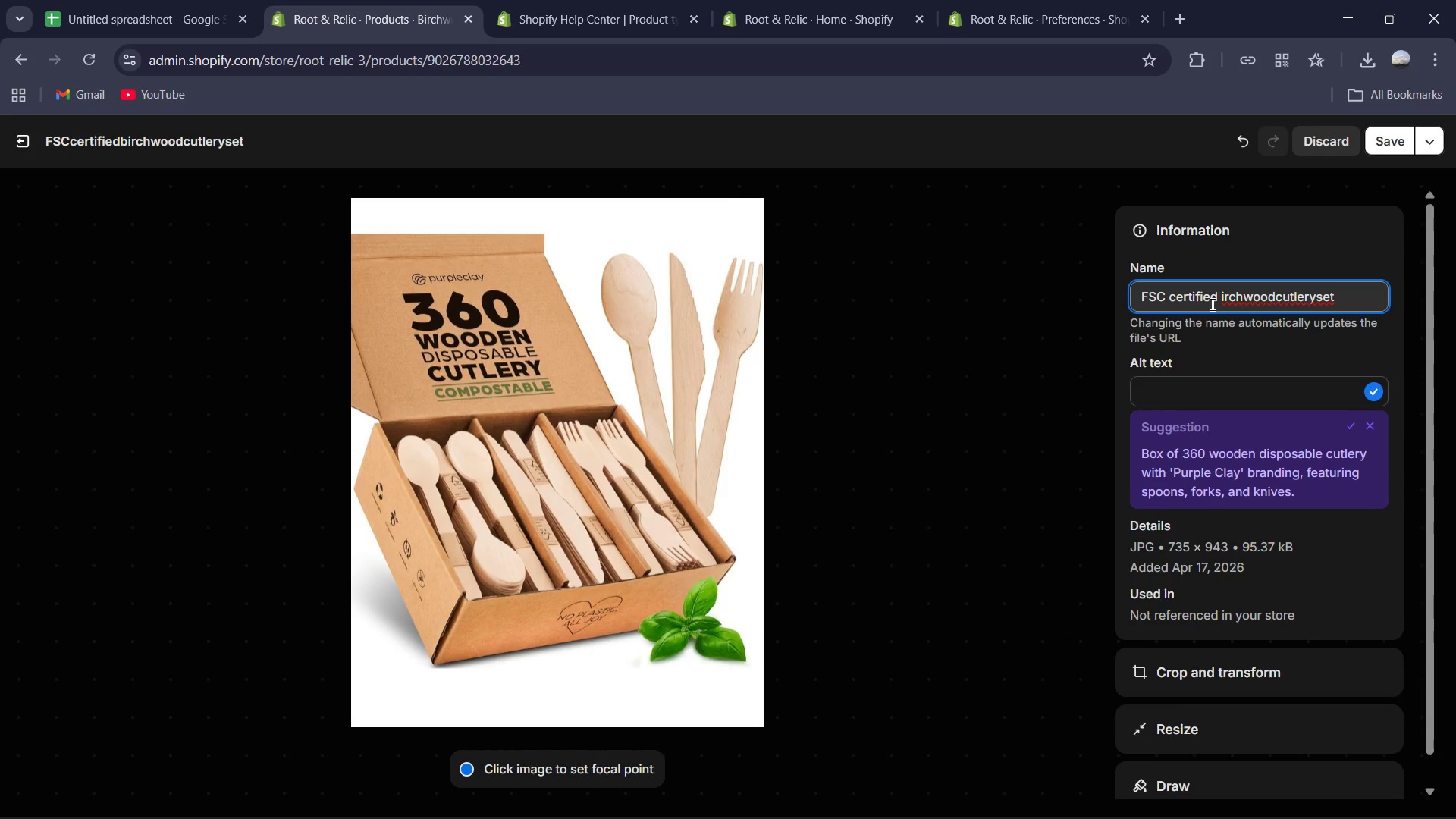 
key(Control+Z)
 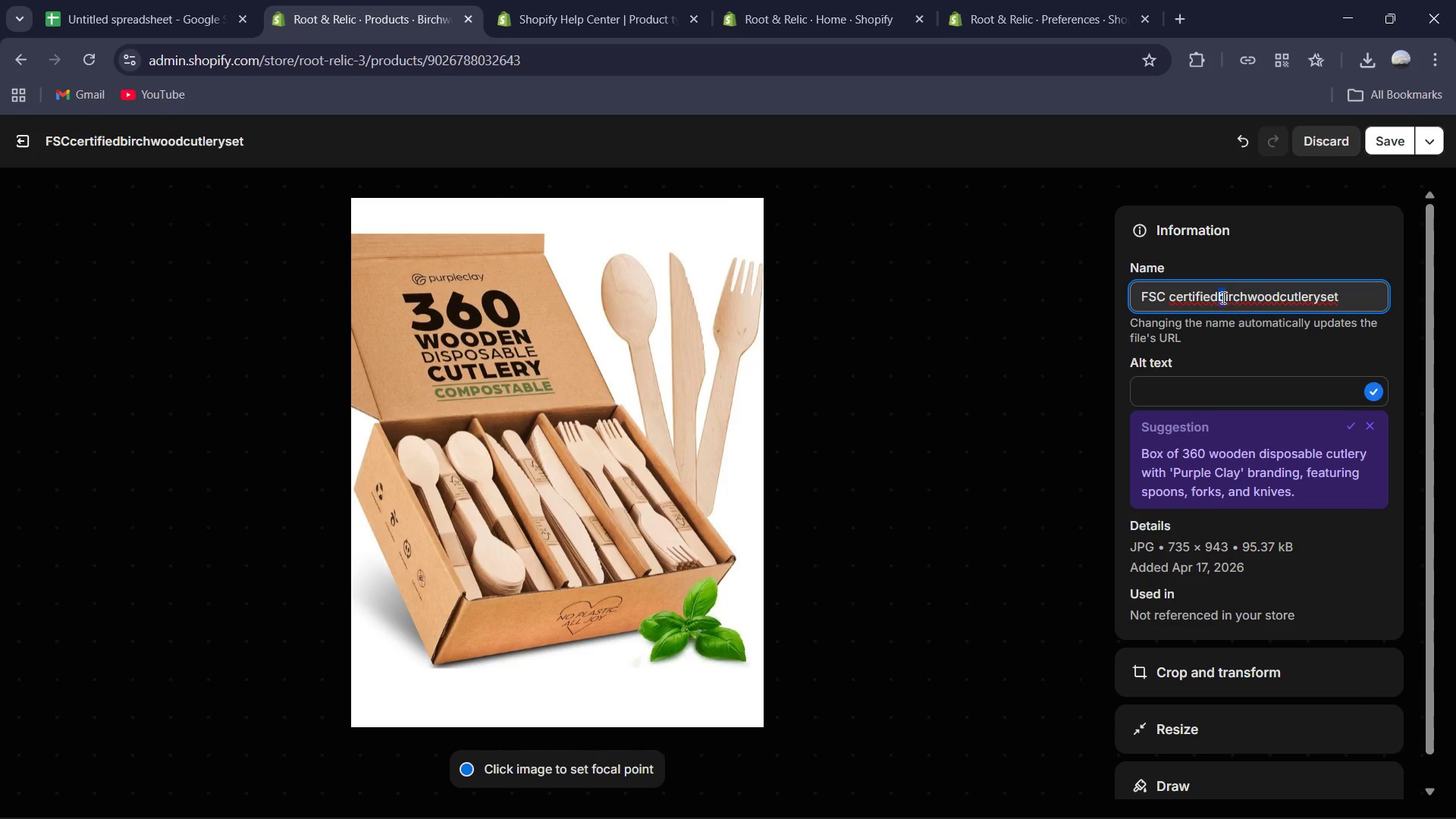 
left_click([1221, 297])
 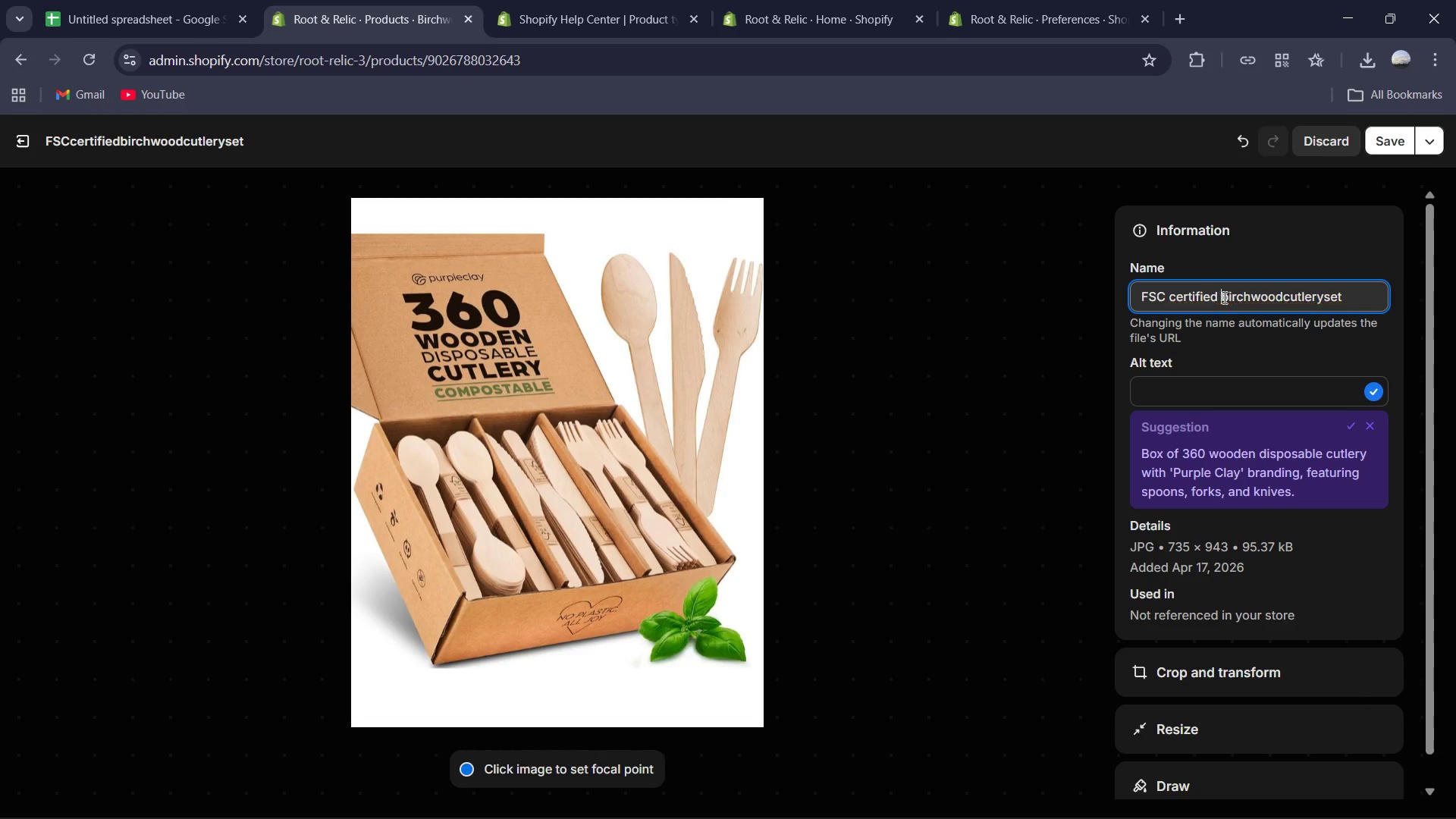 
key(Space)
 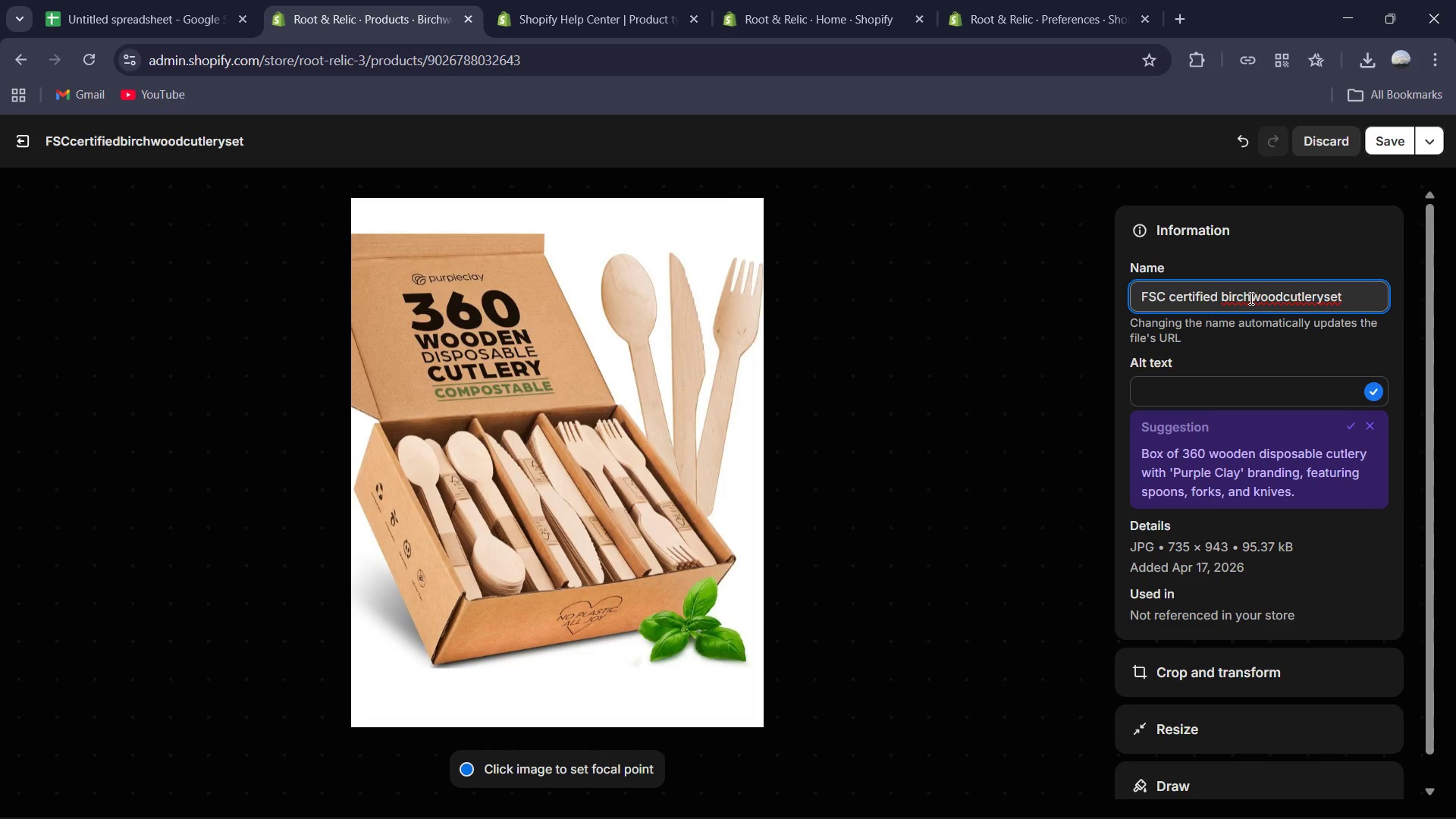 
key(Space)
 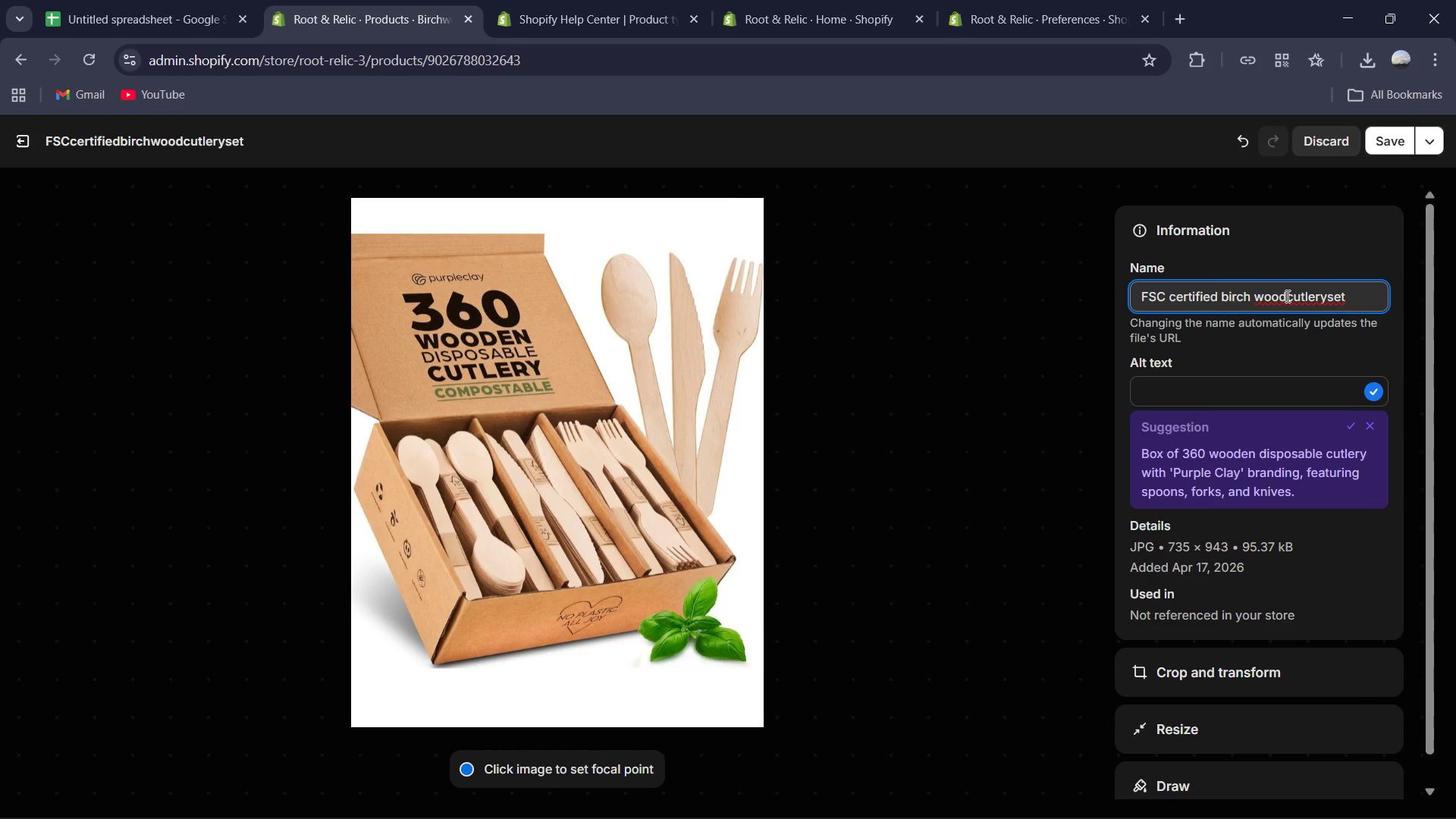 
key(Space)
 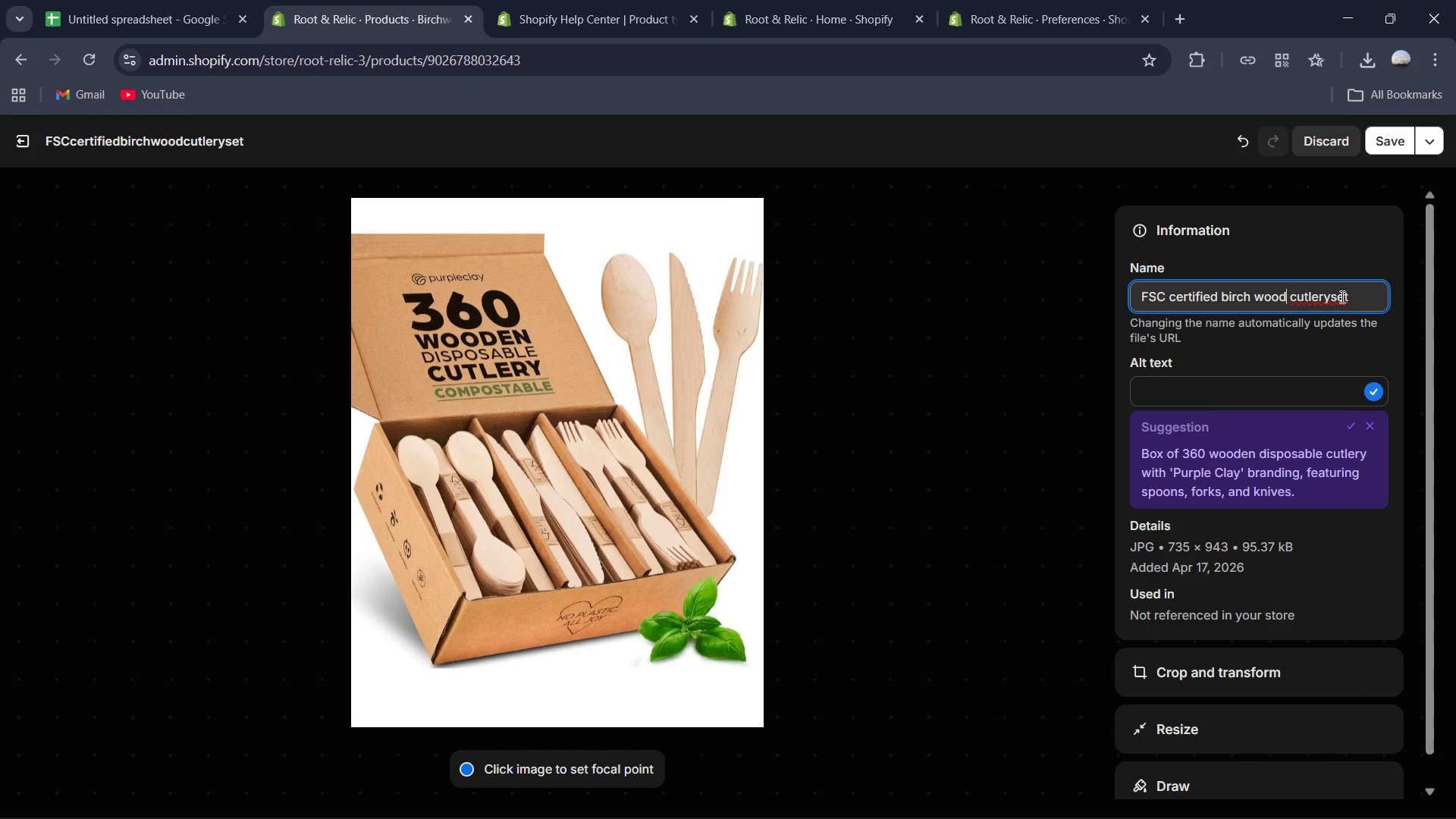 
key(Space)
 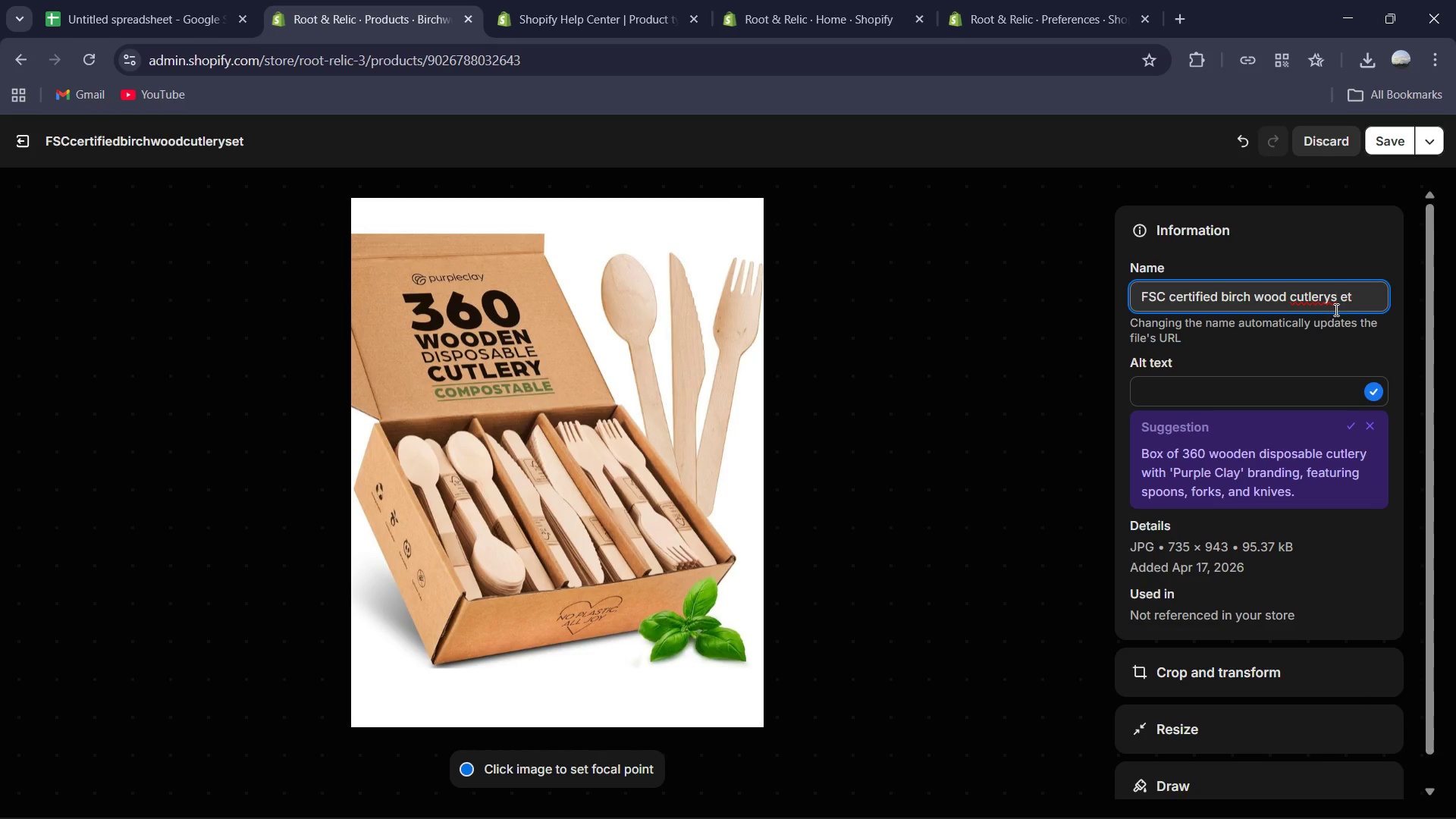 
key(Backspace)
 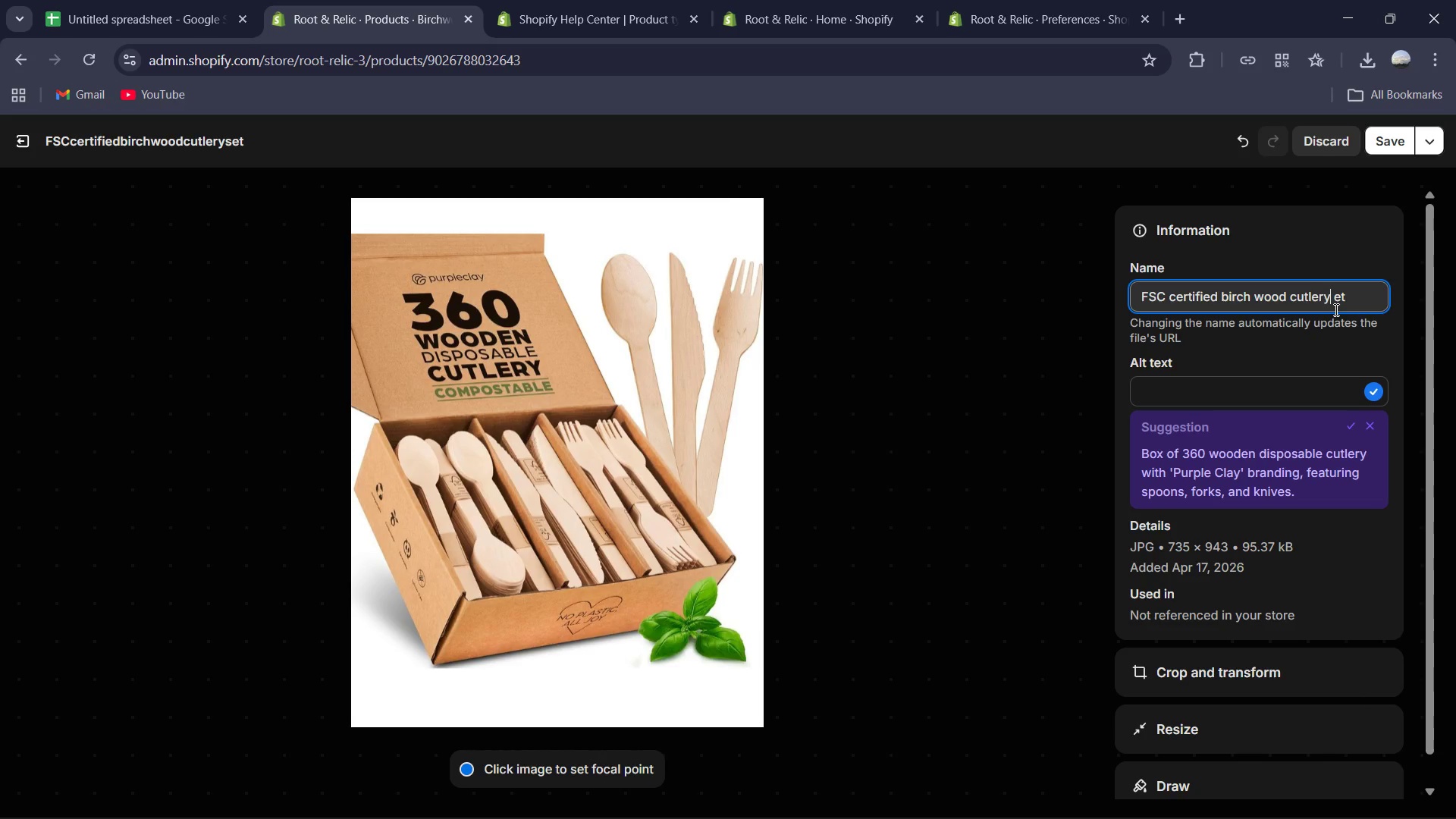 
key(ArrowRight)
 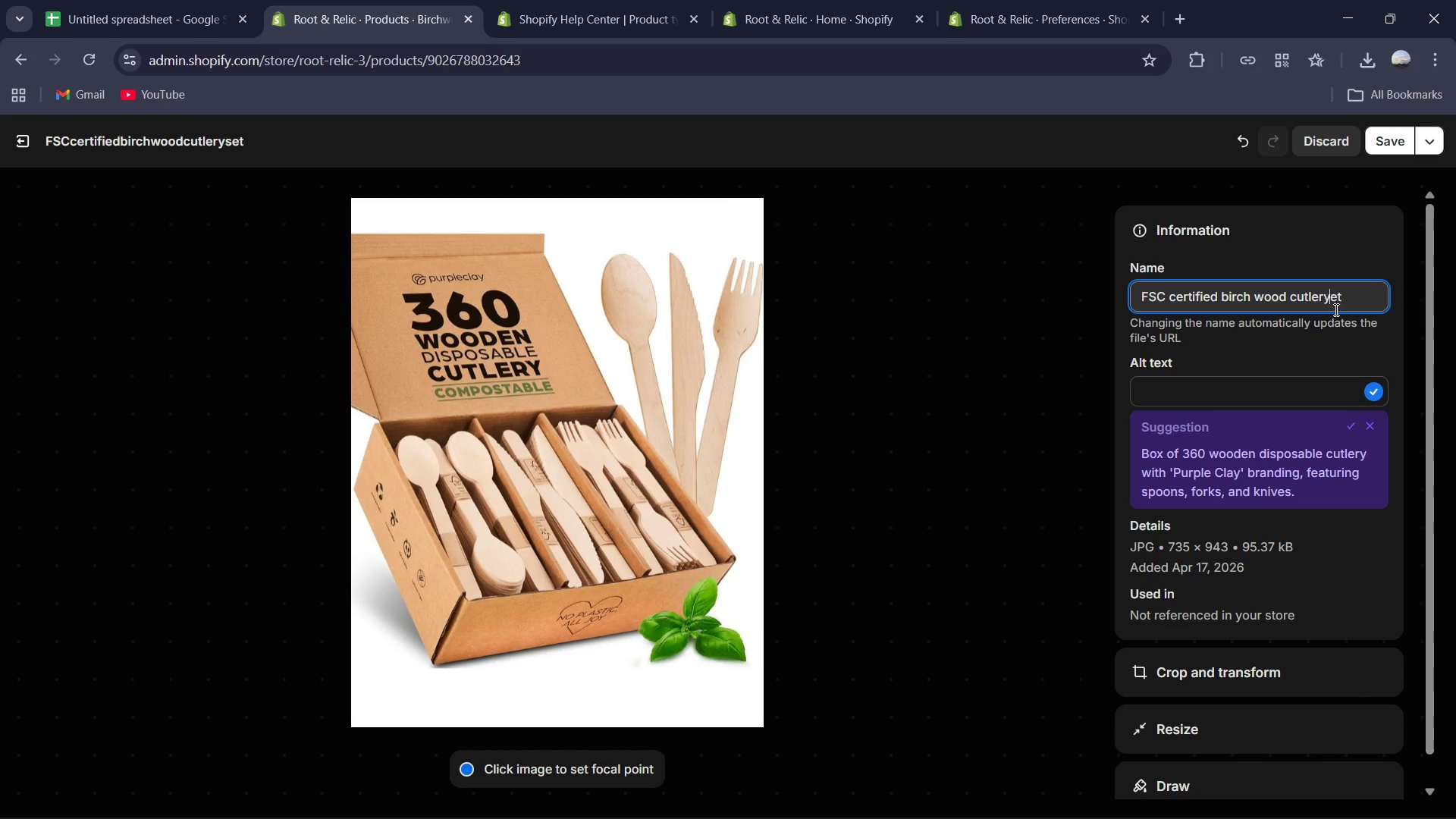 
key(Backspace)
 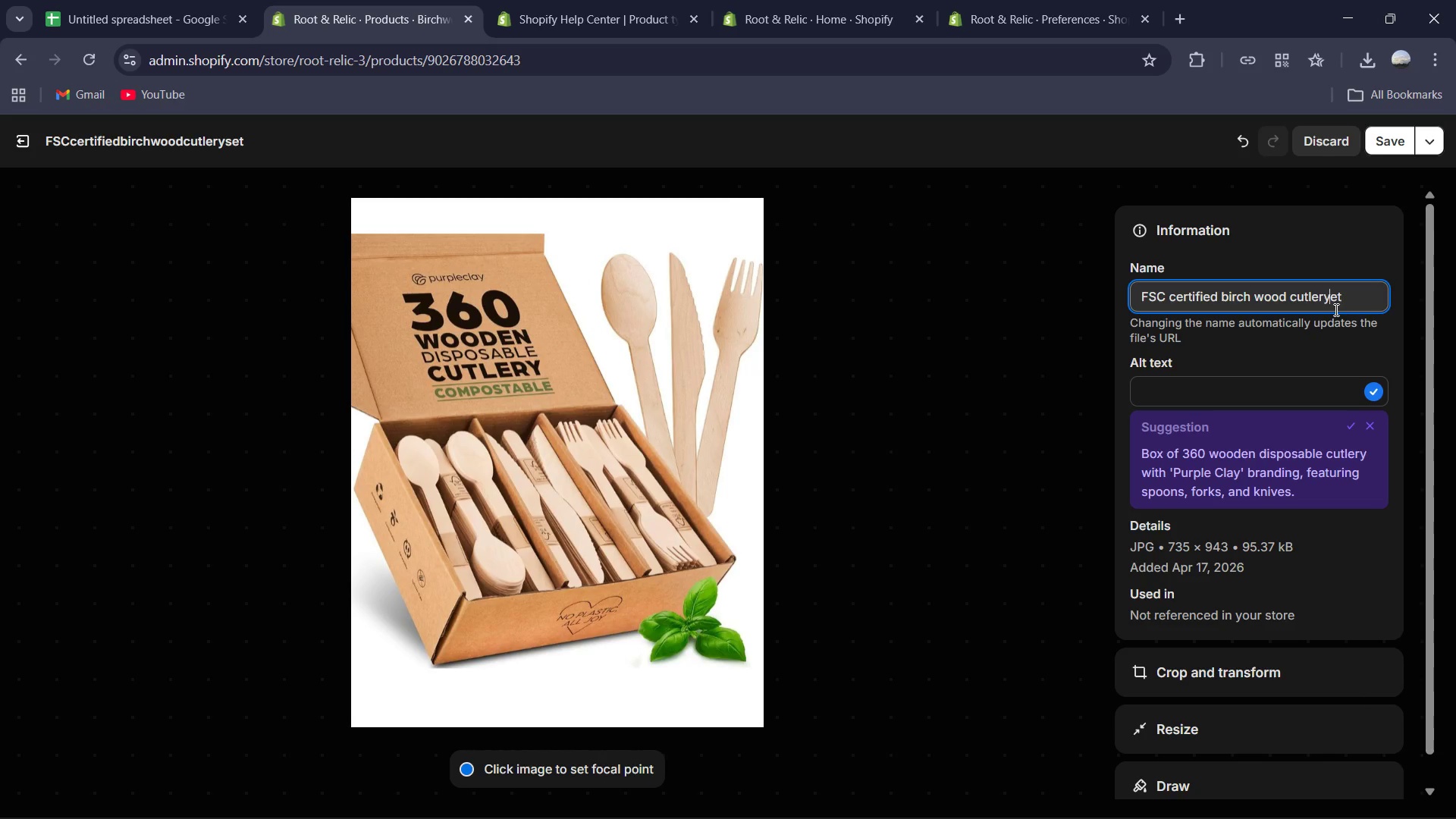 
key(Space)
 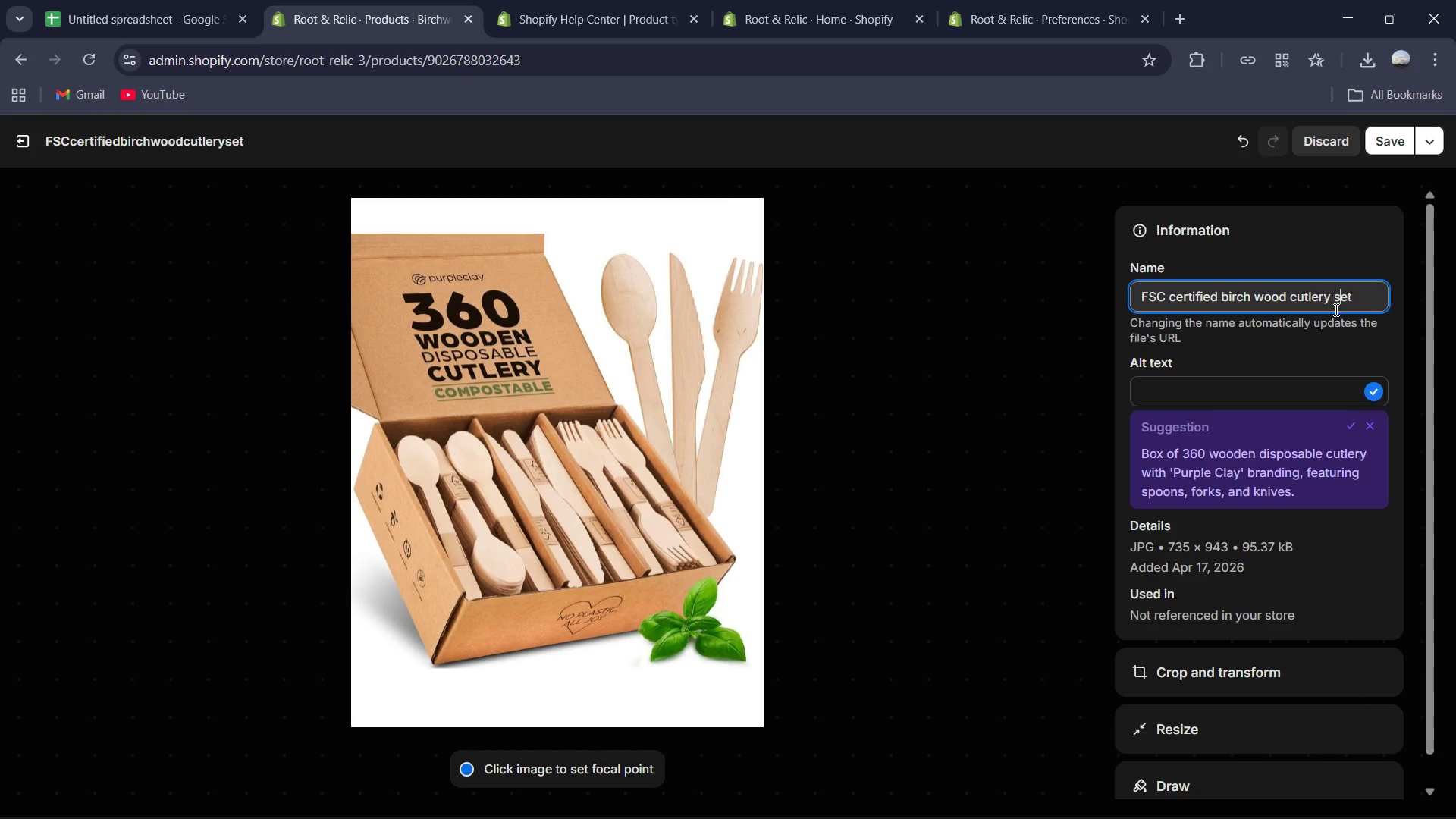 
key(S)
 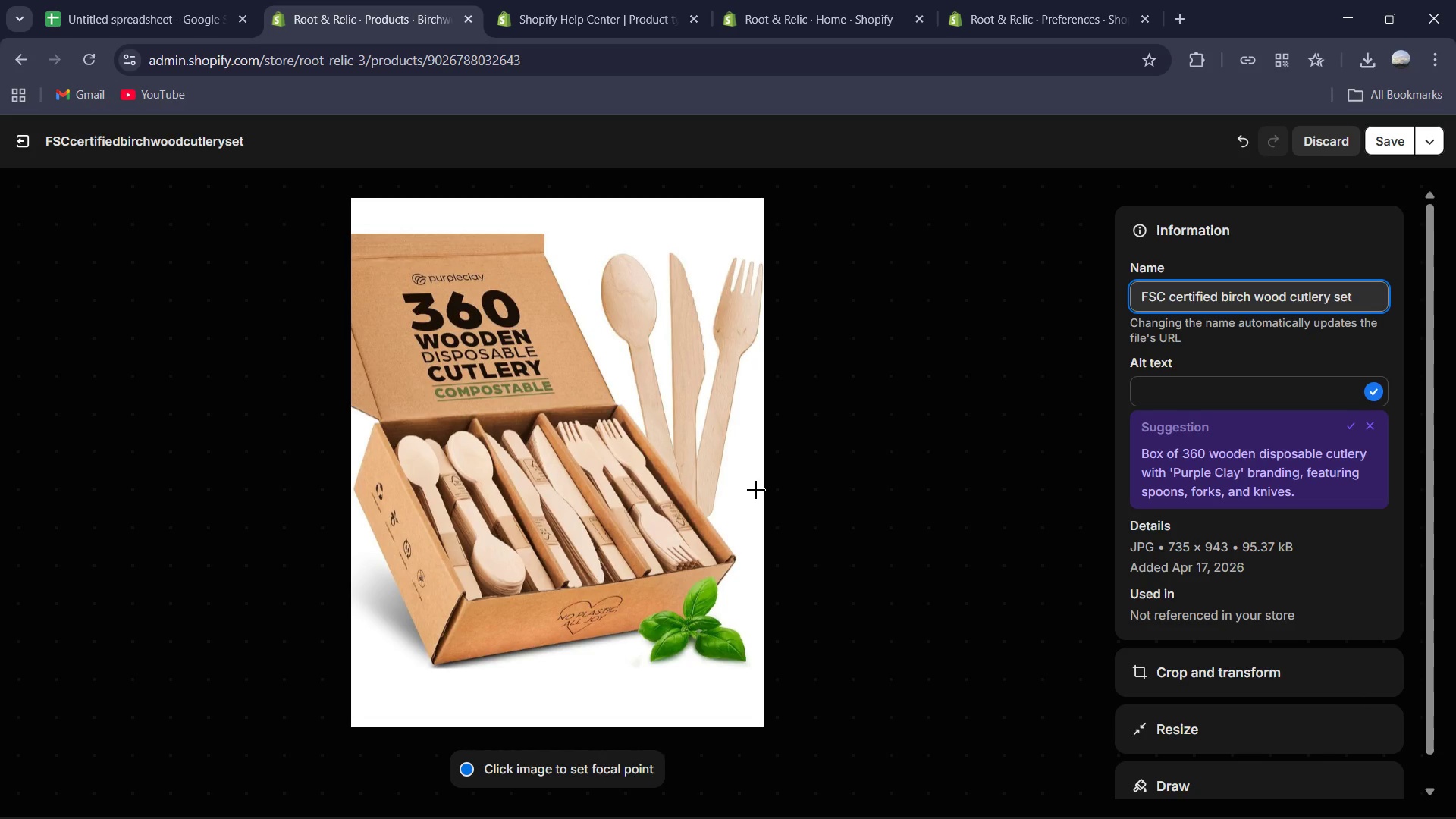 
wait(30.66)
 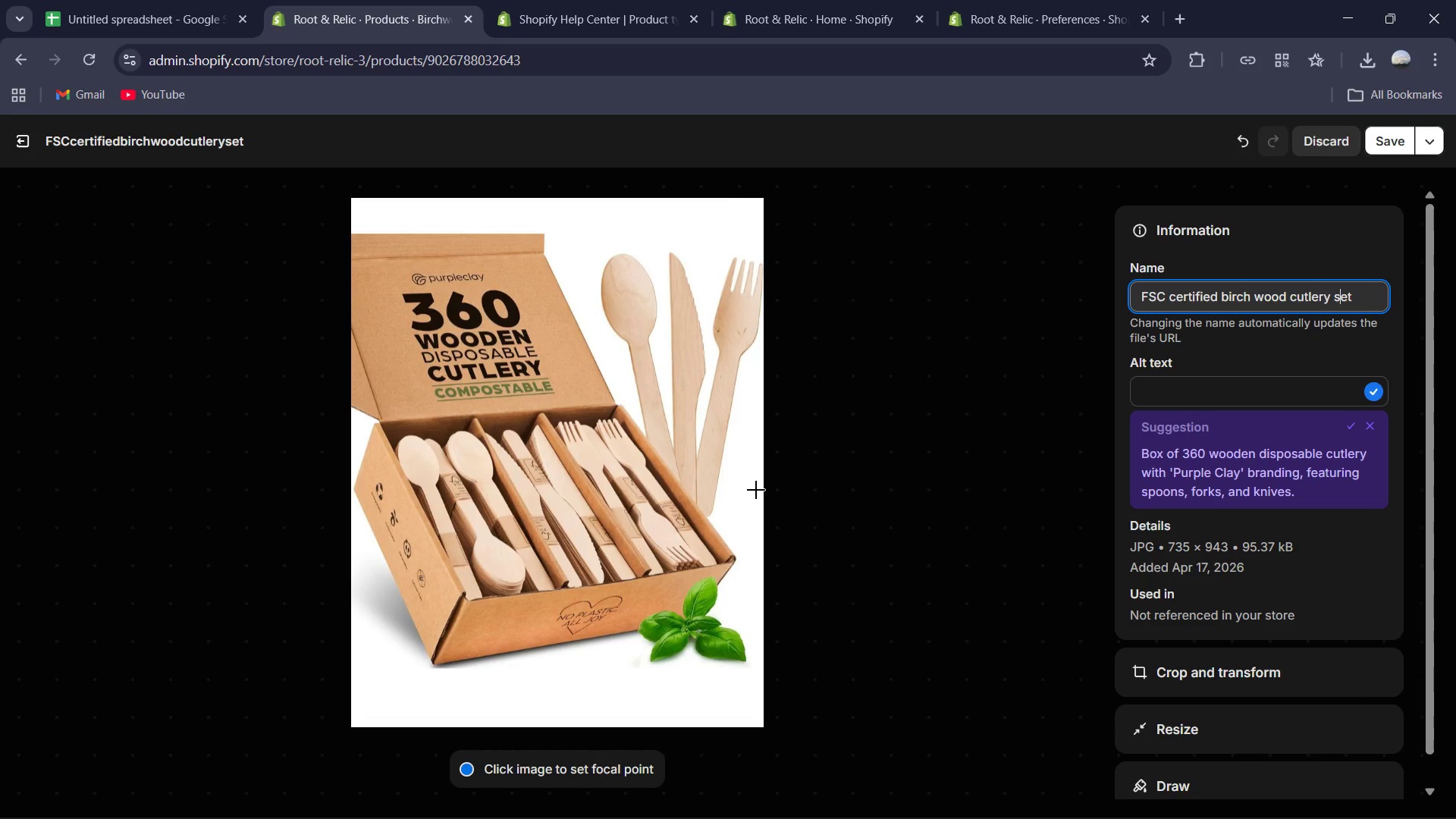 
type(Fsc-certified birchwood fork, knief, and spoon set wrapped in a recycled paper band.)
 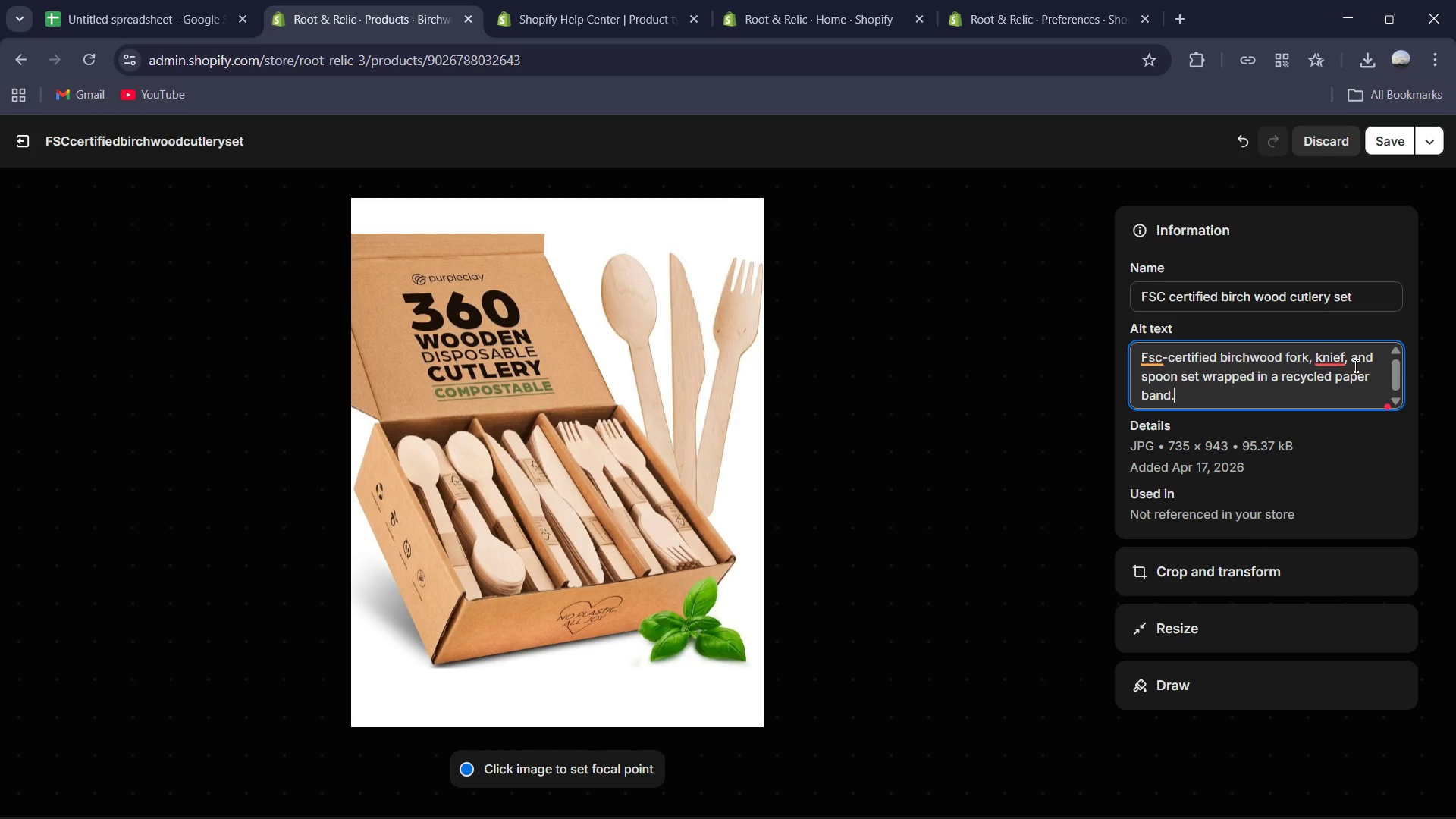 
left_click([1341, 356])
 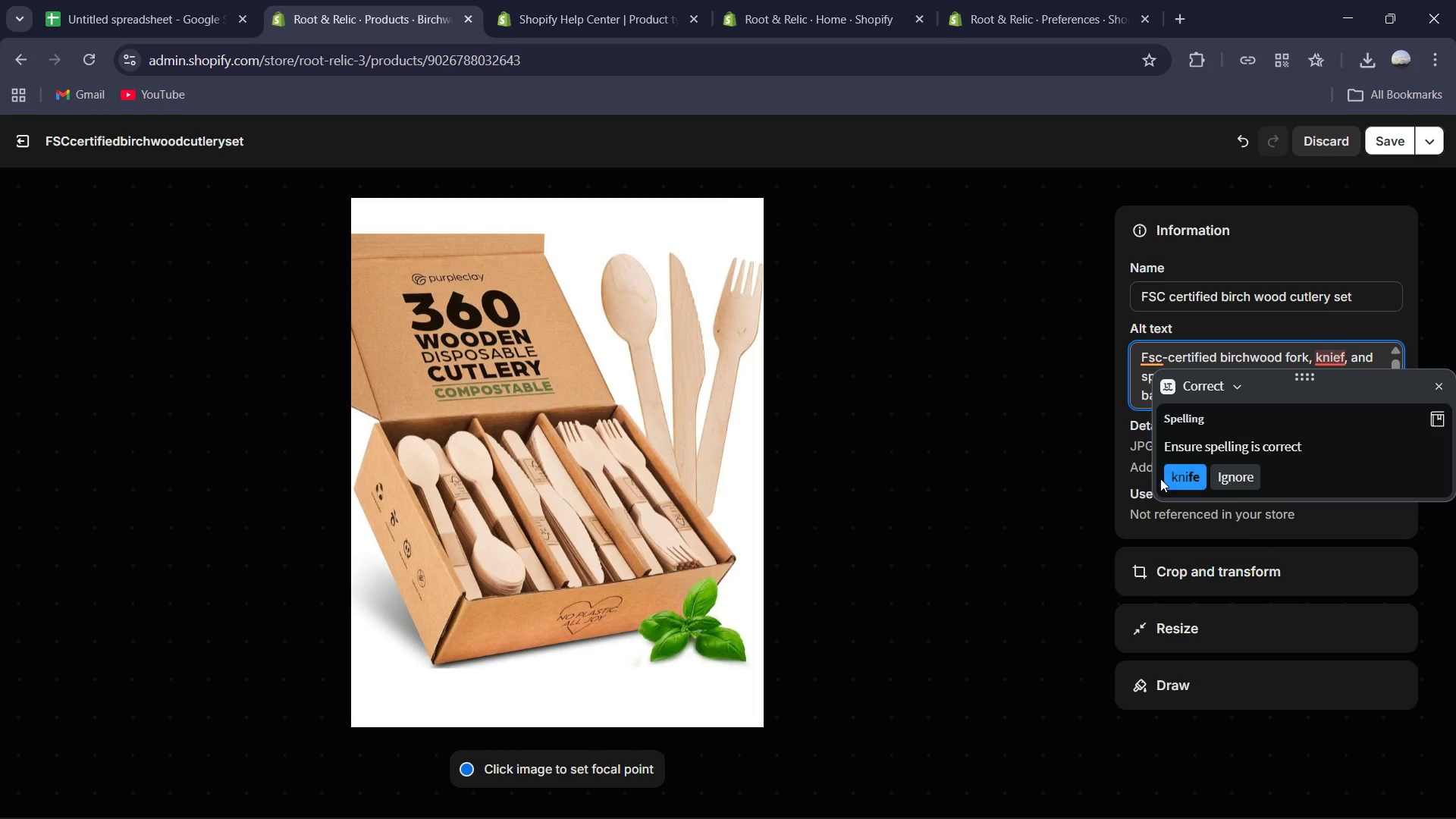 
double_click([1177, 476])
 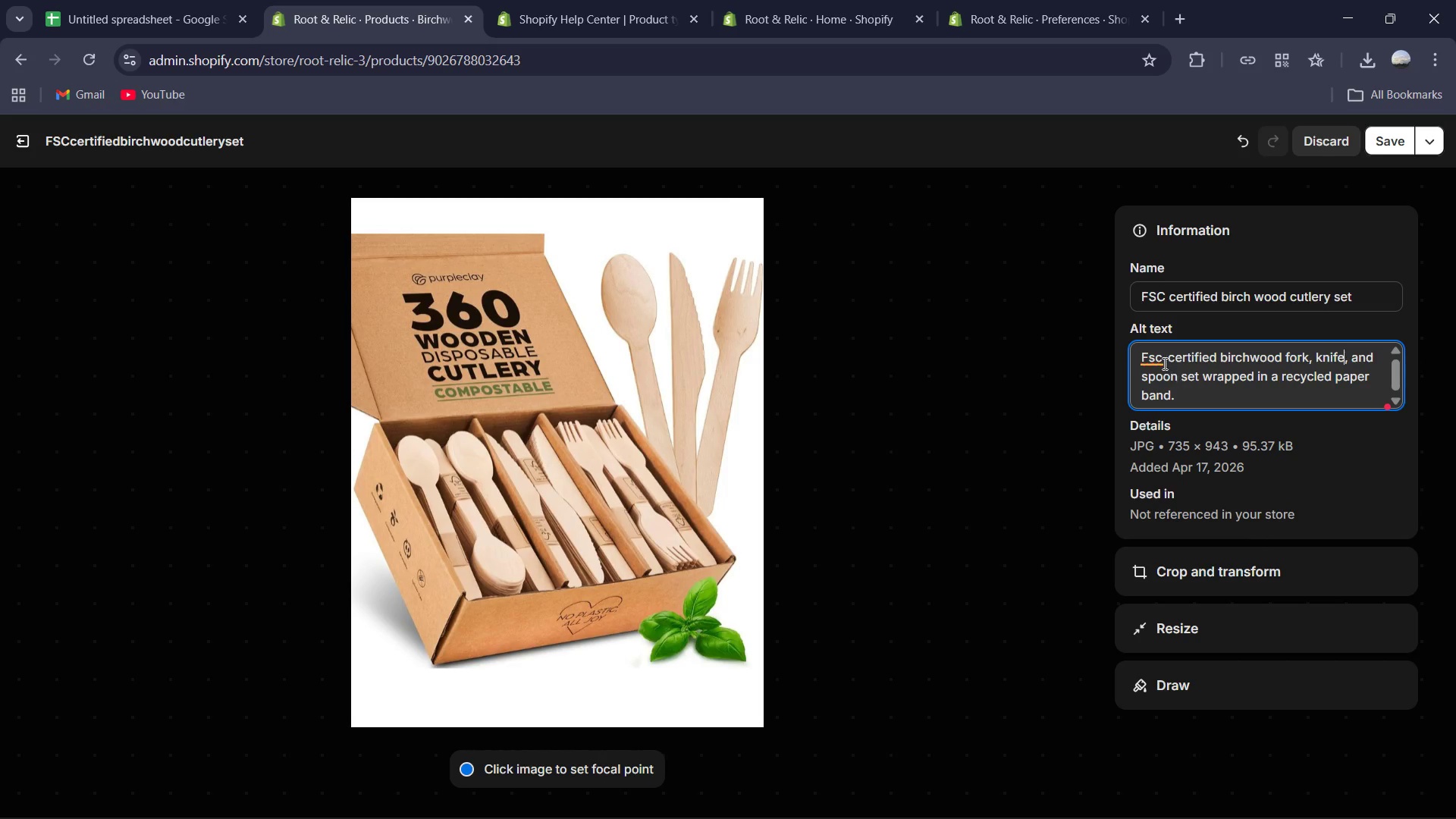 
left_click([1163, 362])
 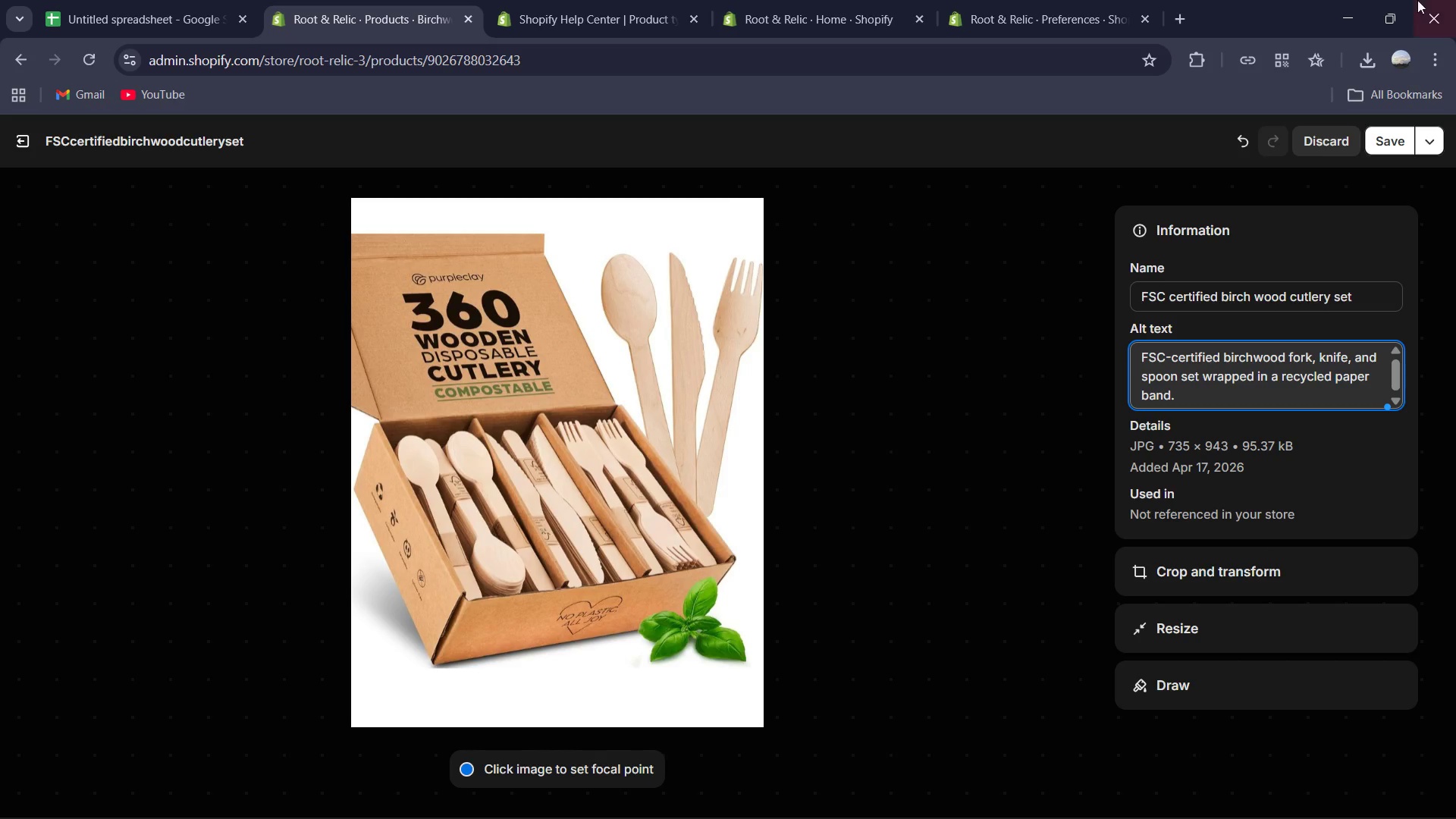 
left_click([1392, 136])
 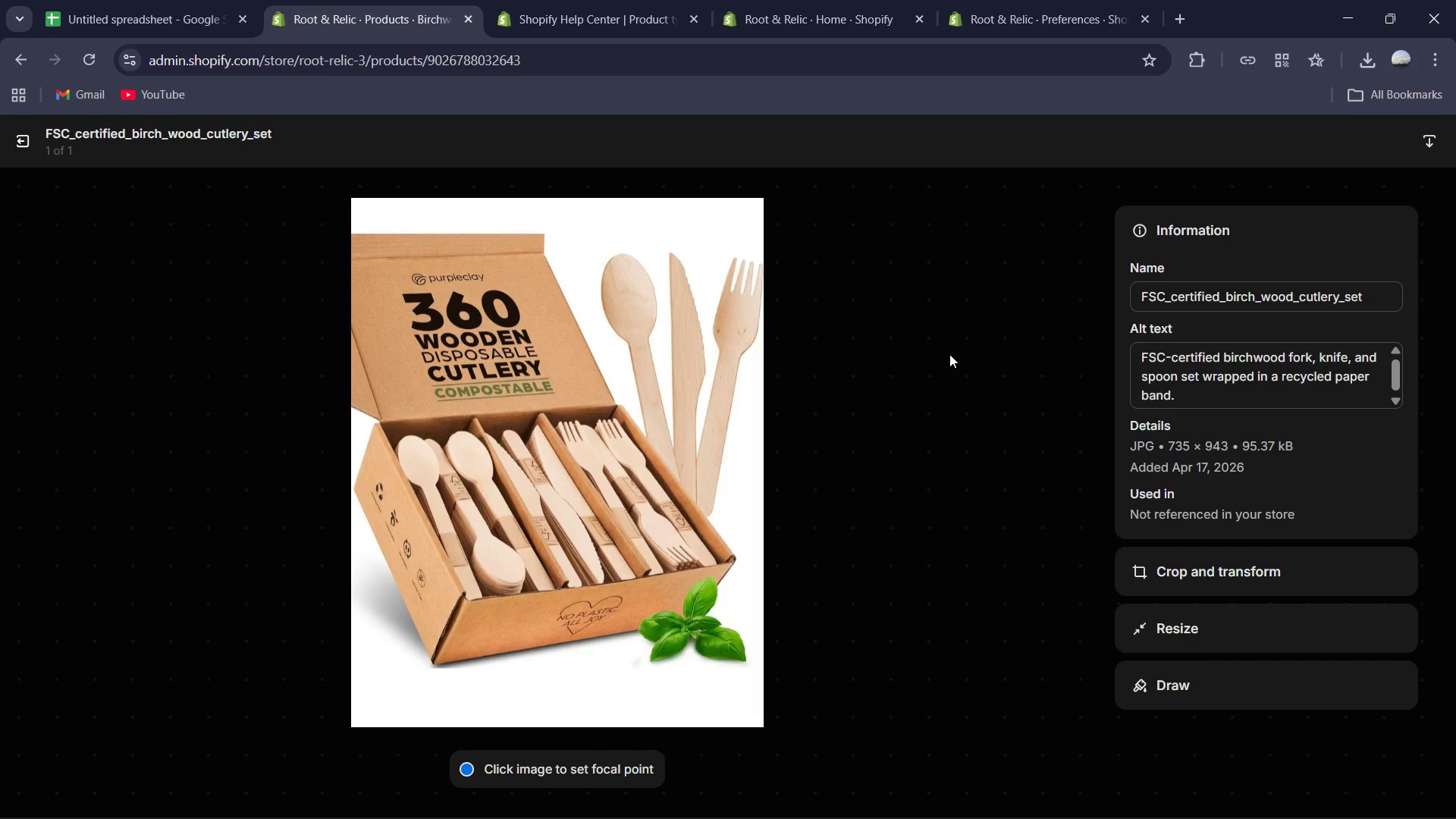 
scroll: coordinate [941, 482], scroll_direction: down, amount: 3.0
 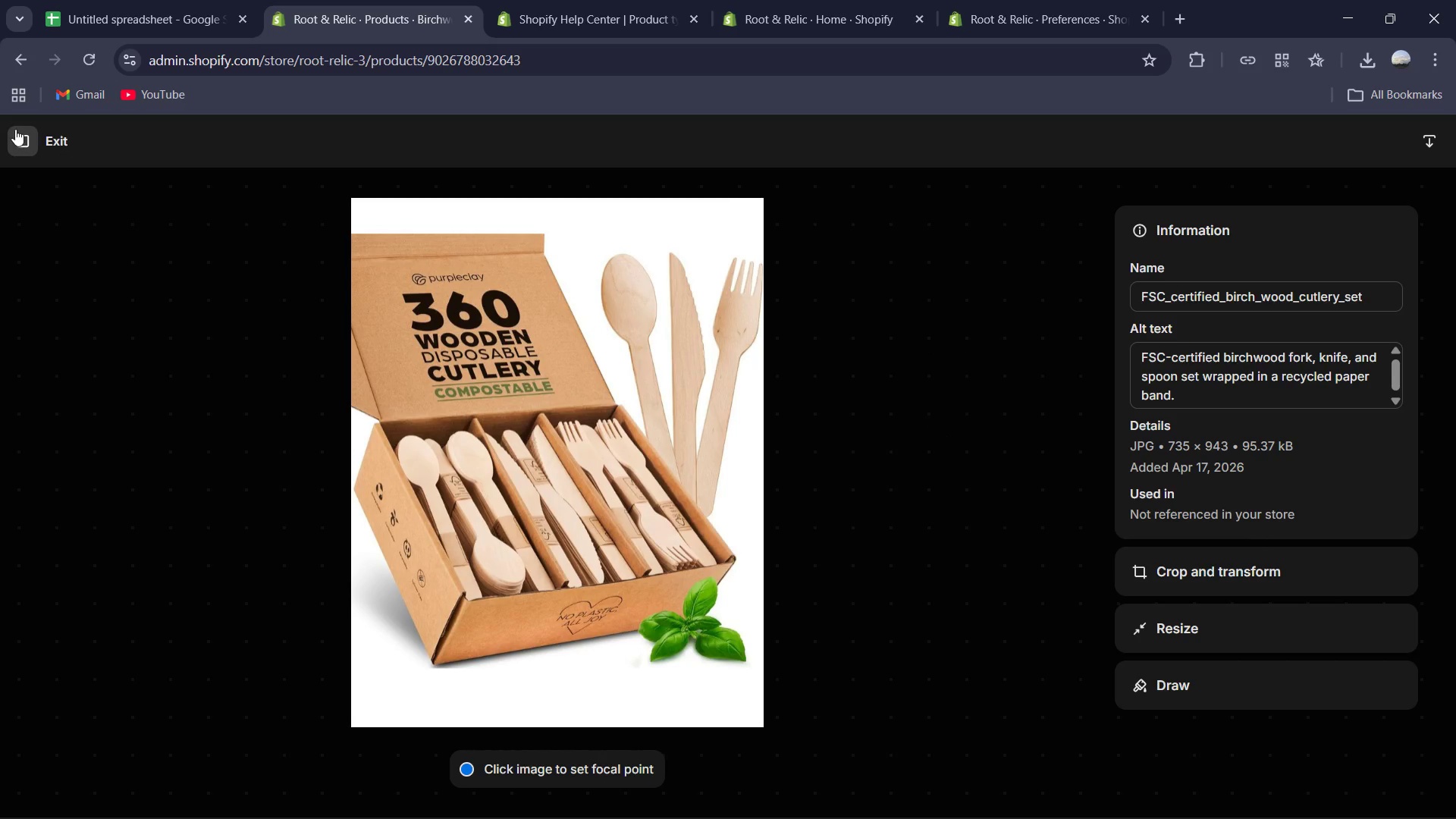 
left_click([13, 132])
 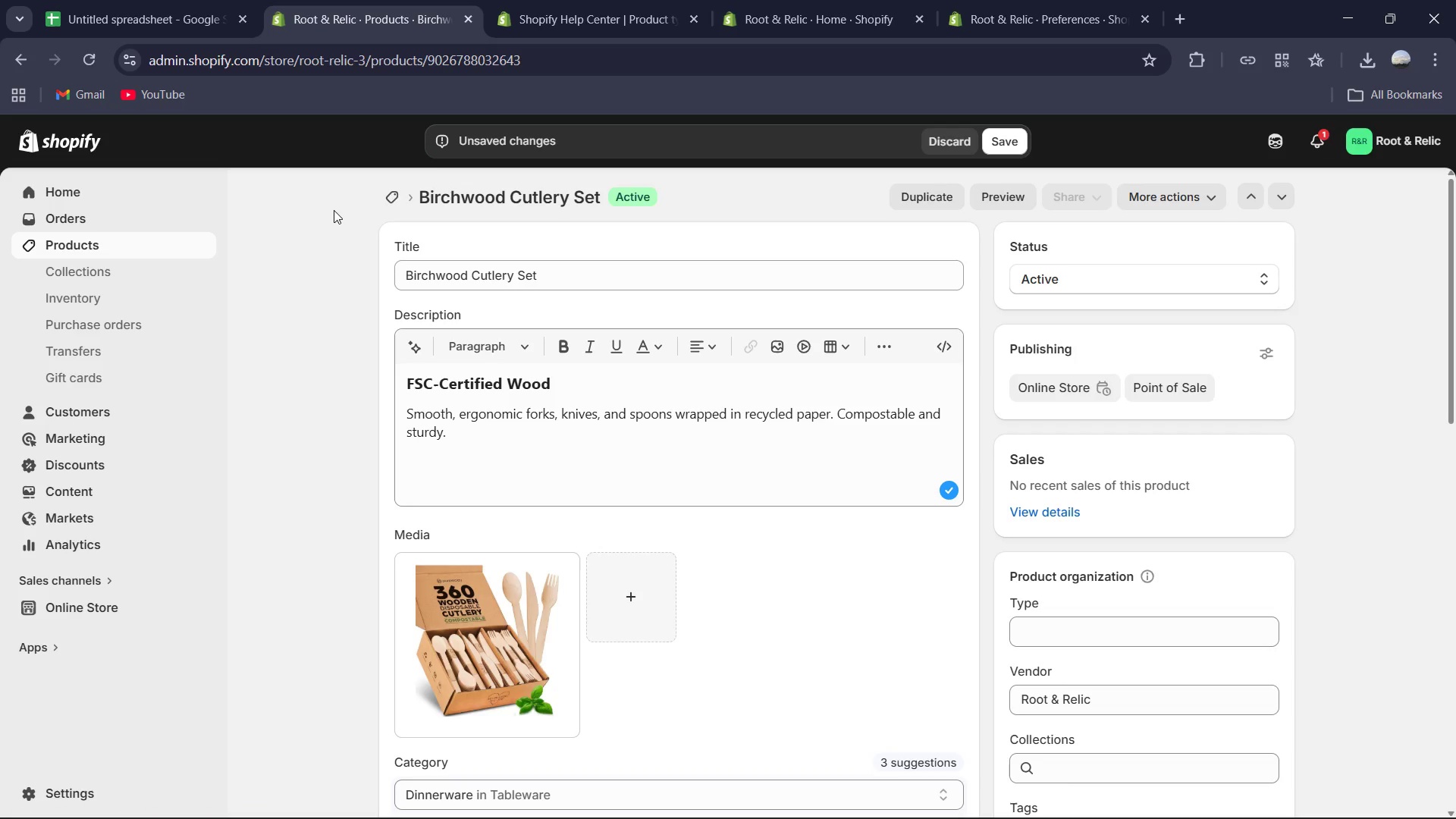 
wait(24.95)
 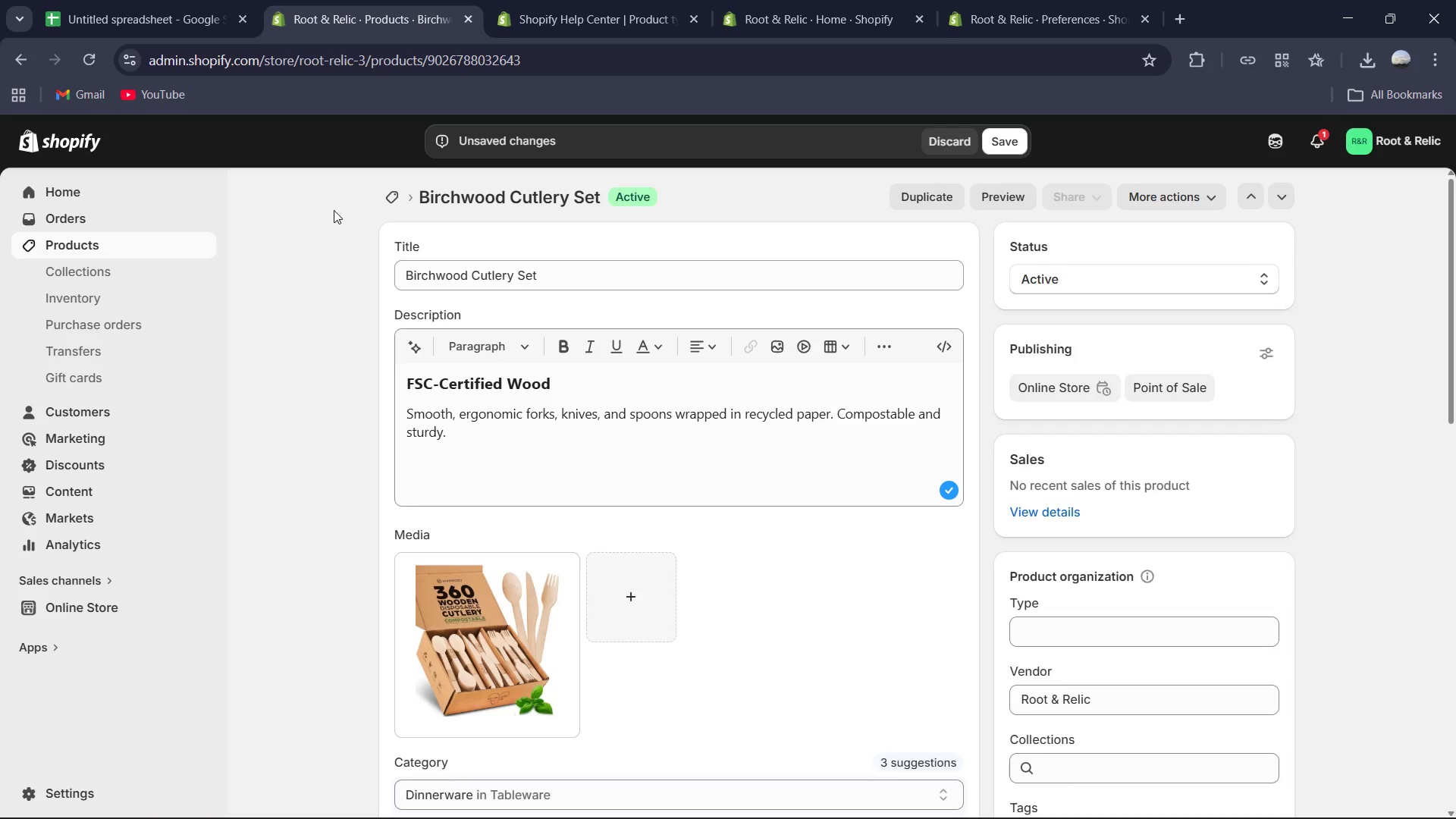 
scroll: coordinate [706, 447], scroll_direction: down, amount: 1.0
 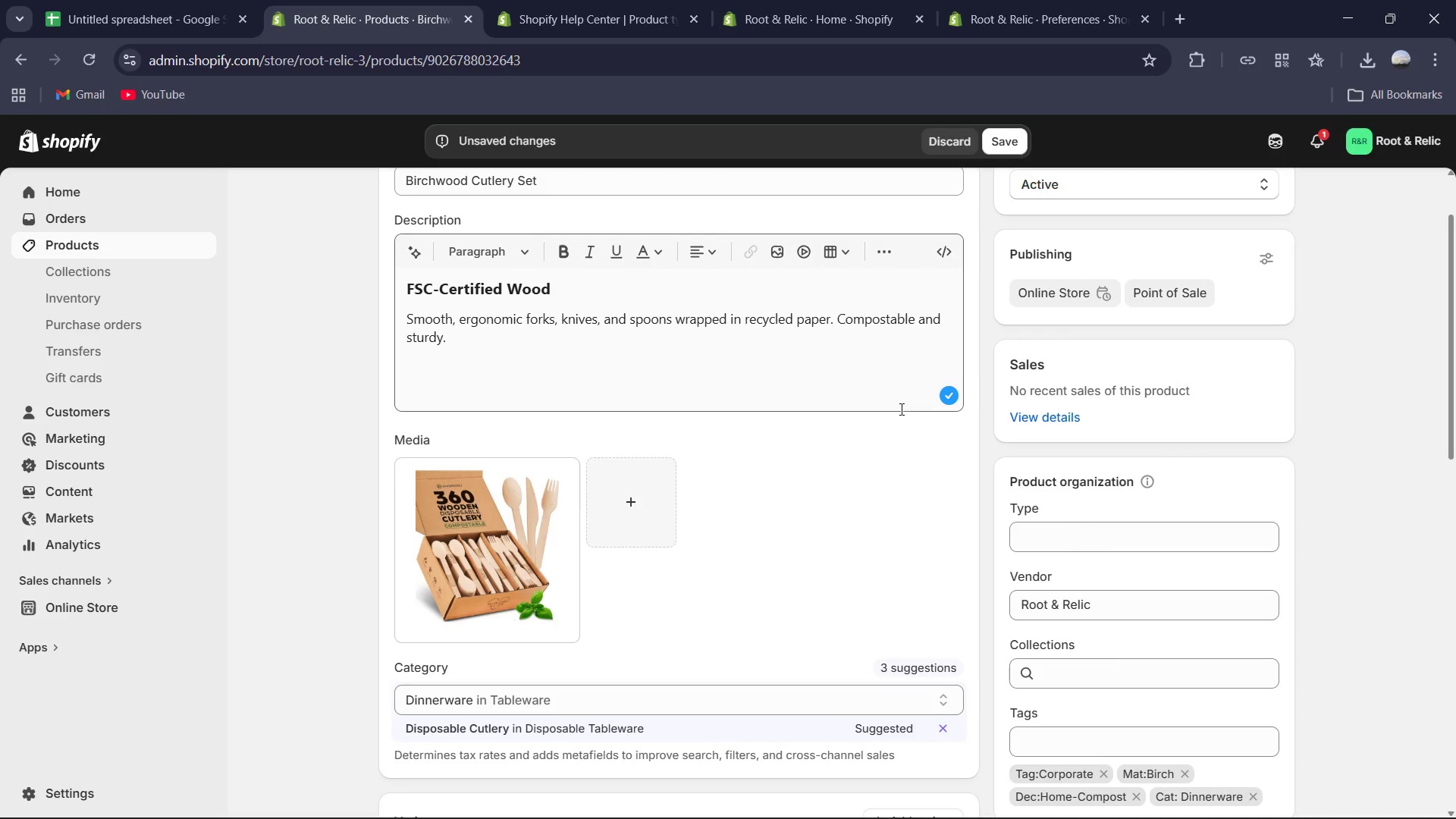 
scroll: coordinate [988, 417], scroll_direction: up, amount: 2.0
 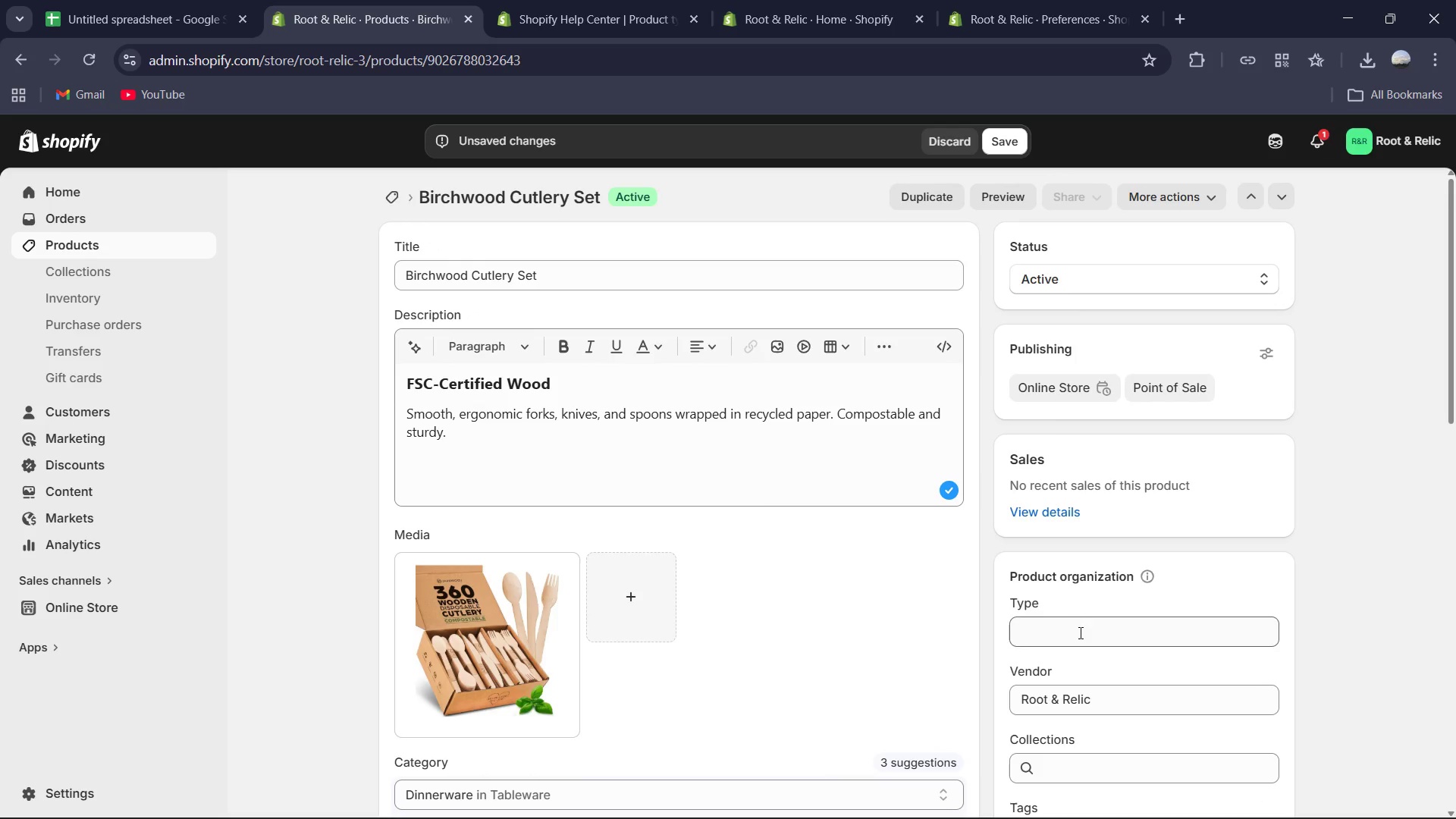 
left_click([1075, 626])
 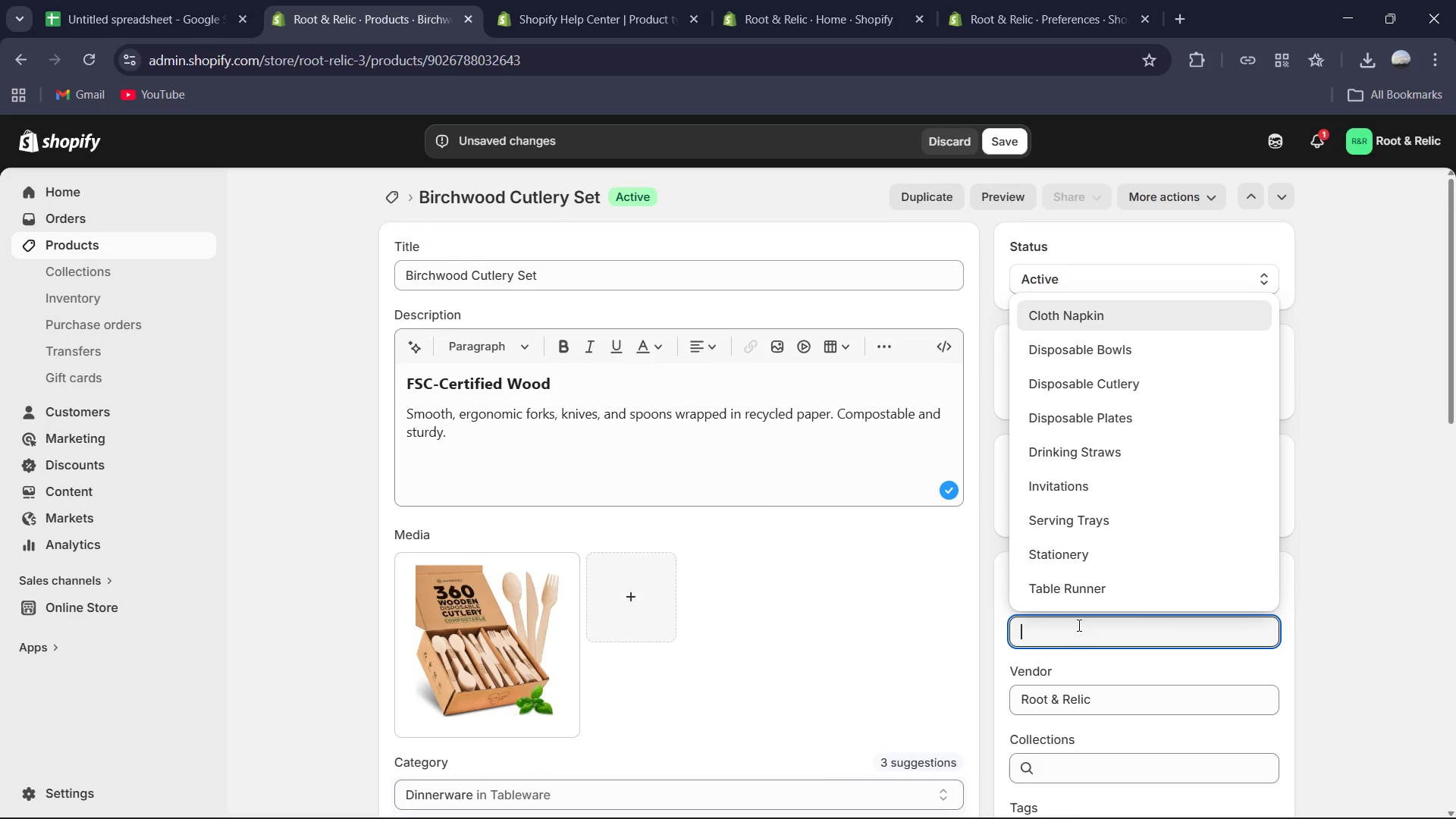 
type(S)
key(Backspace)
type(Disposable Cutlery)
 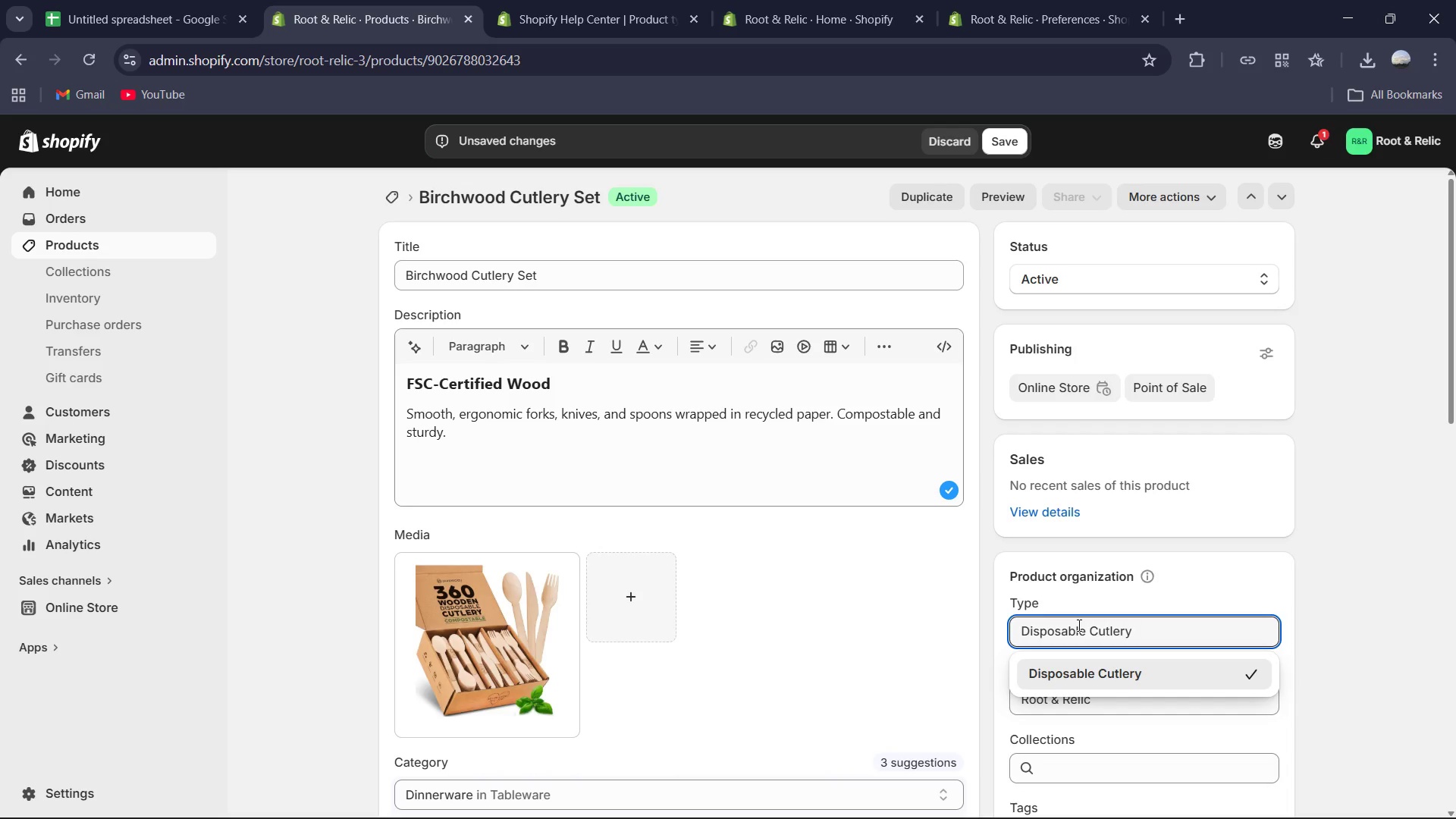 
left_click([1125, 687])
 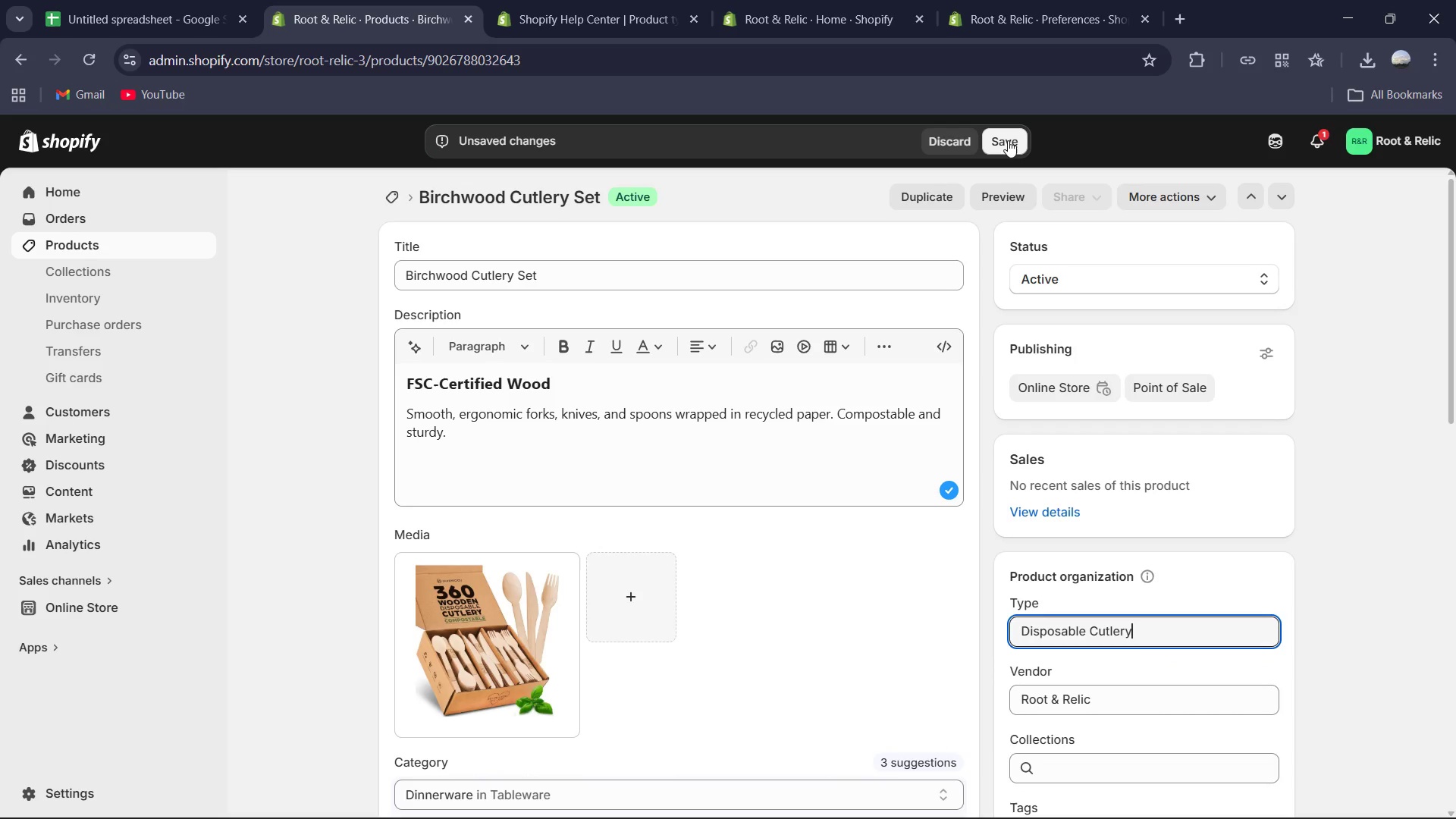 
left_click([1011, 140])
 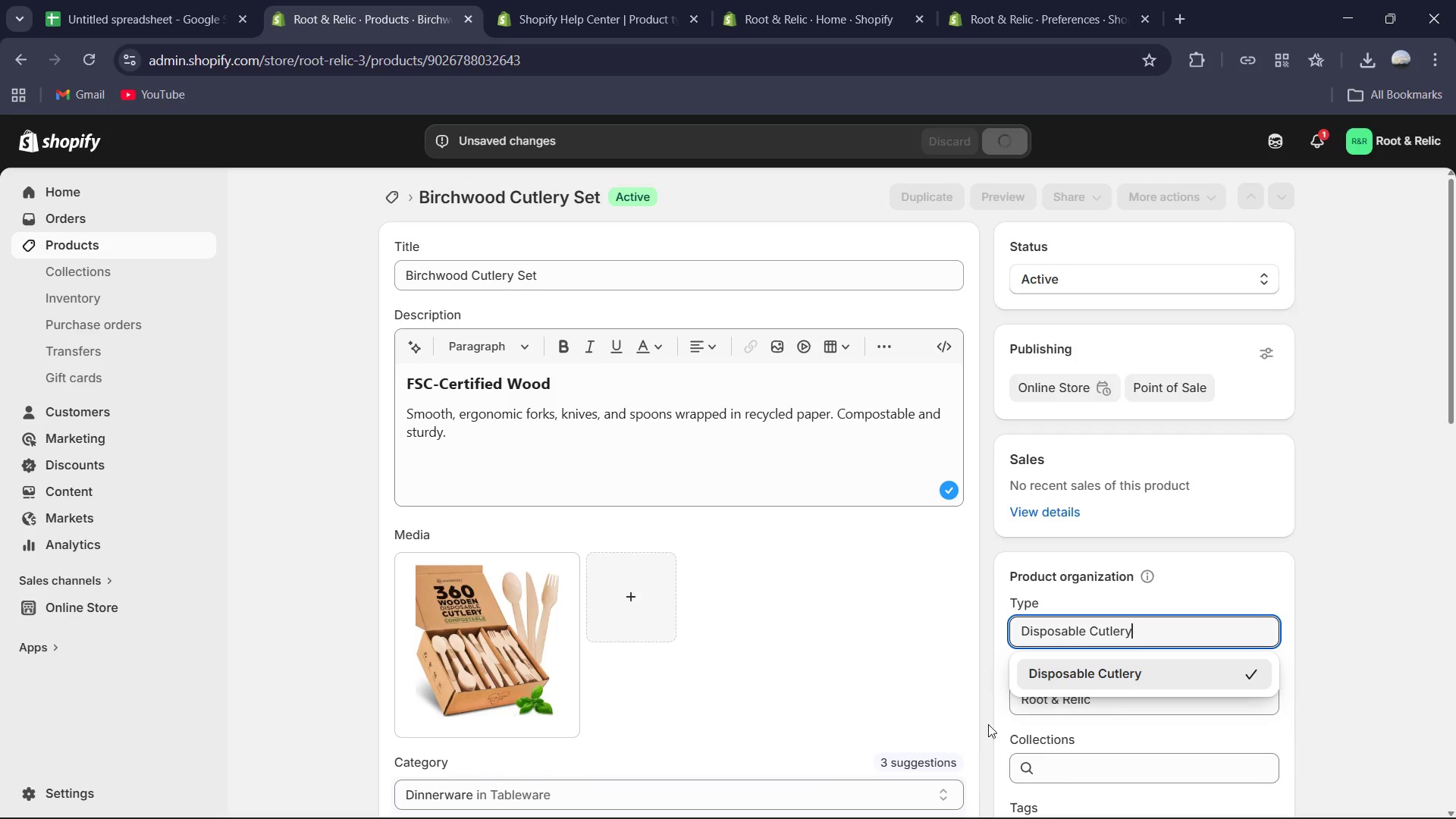 
wait(6.69)
 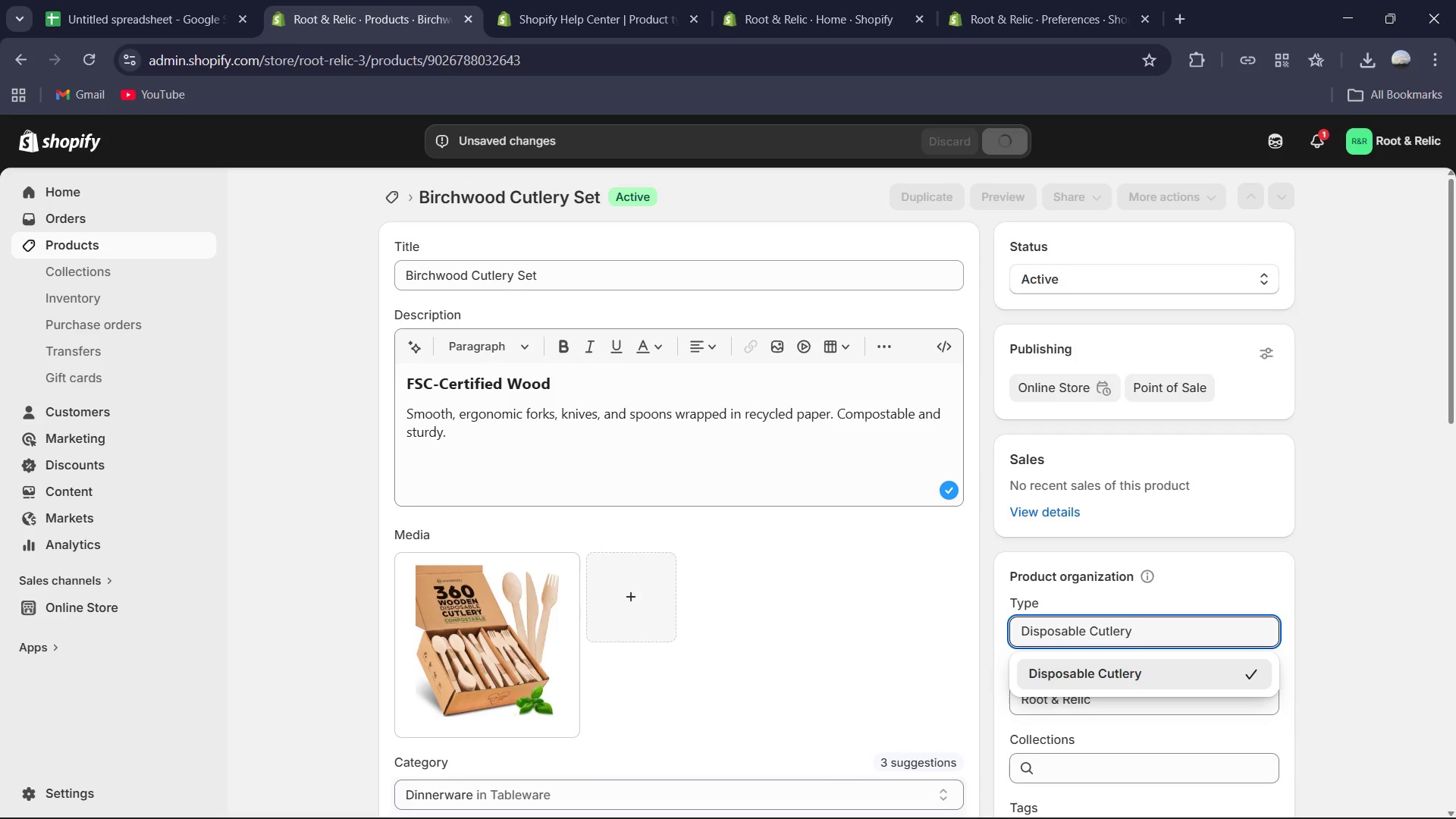 
key(Meta+MetaLeft)
 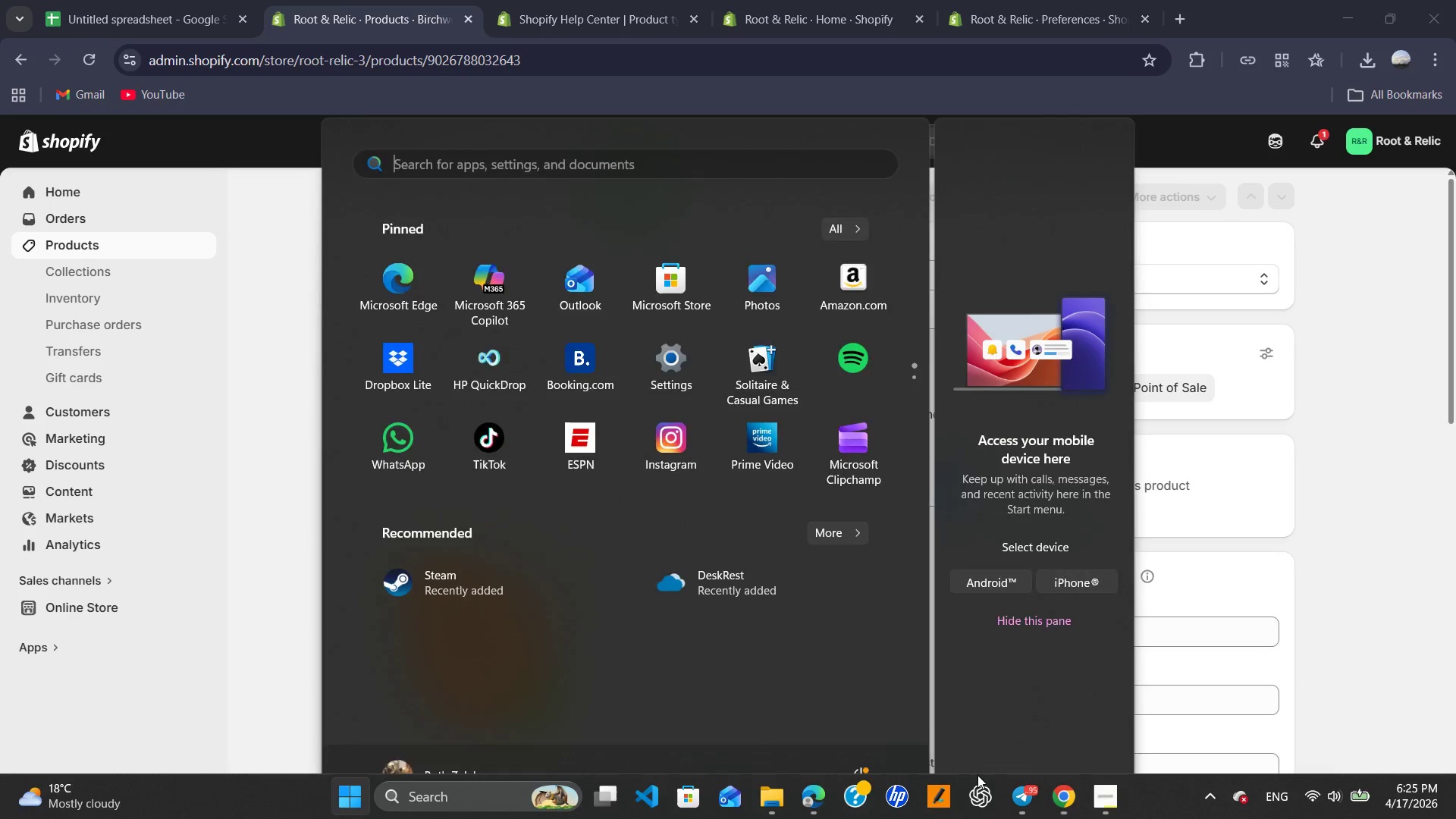 
key(Meta+MetaLeft)
 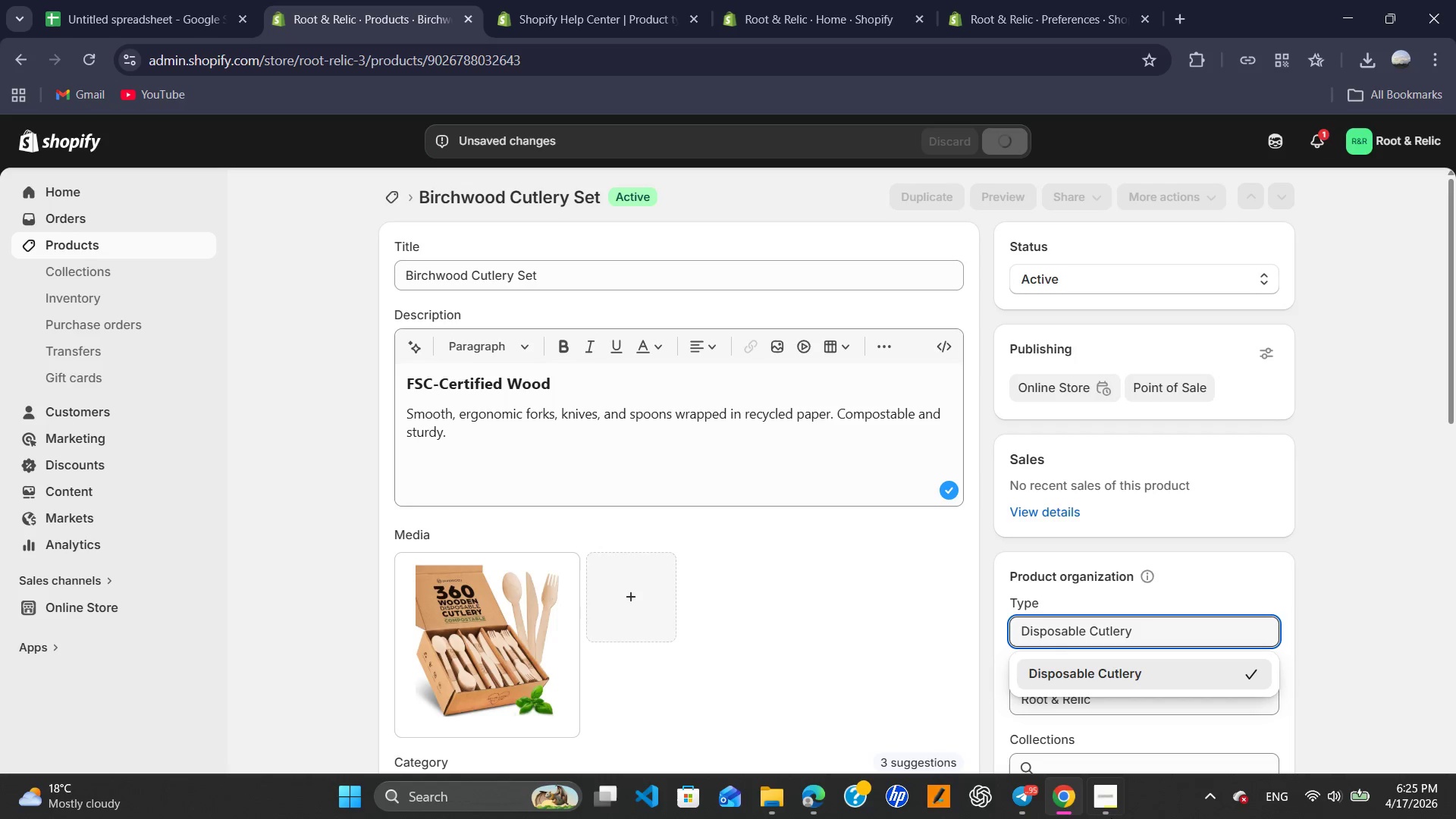 
left_click([1110, 803])